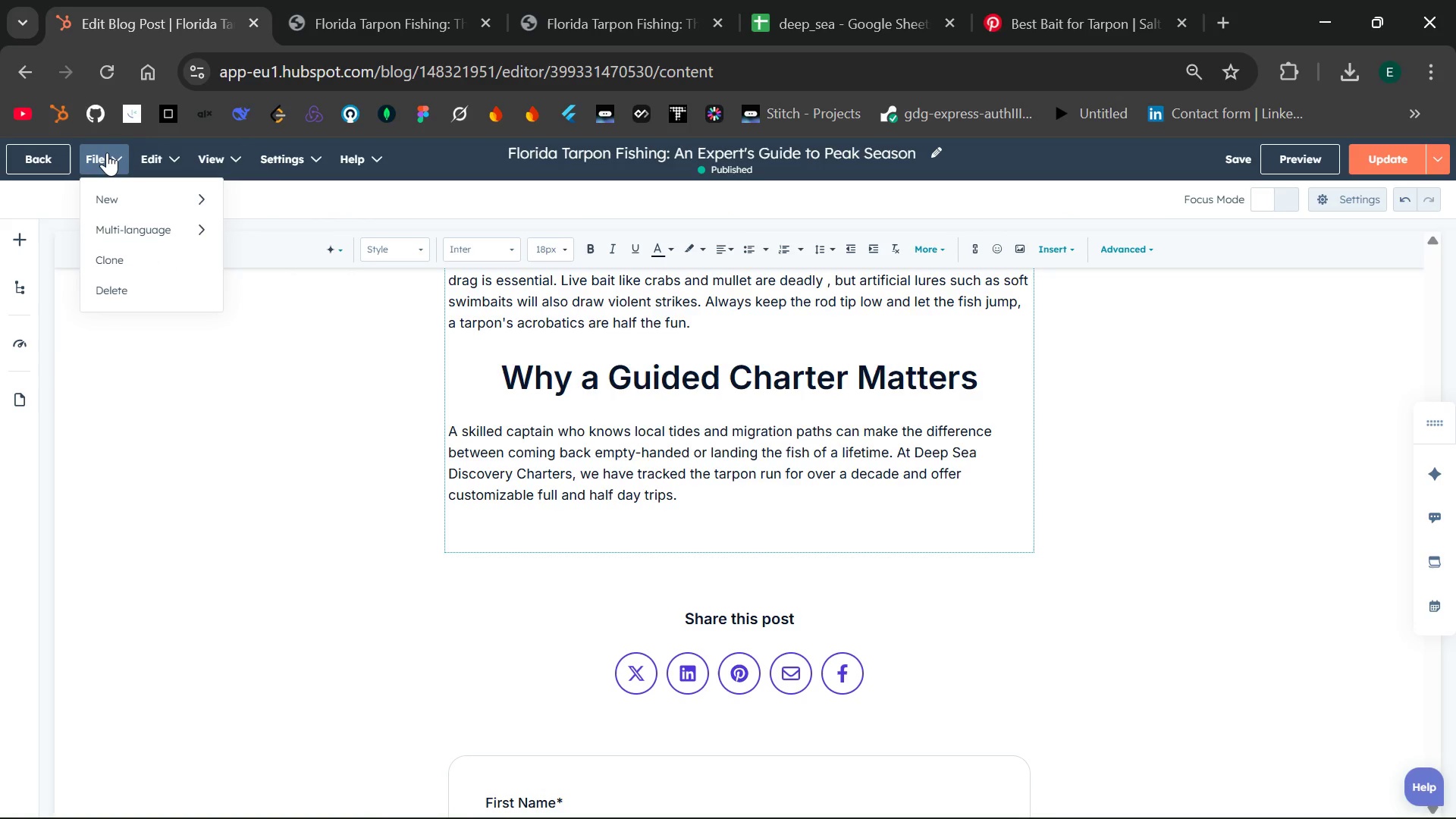 
left_click([7, 250])
 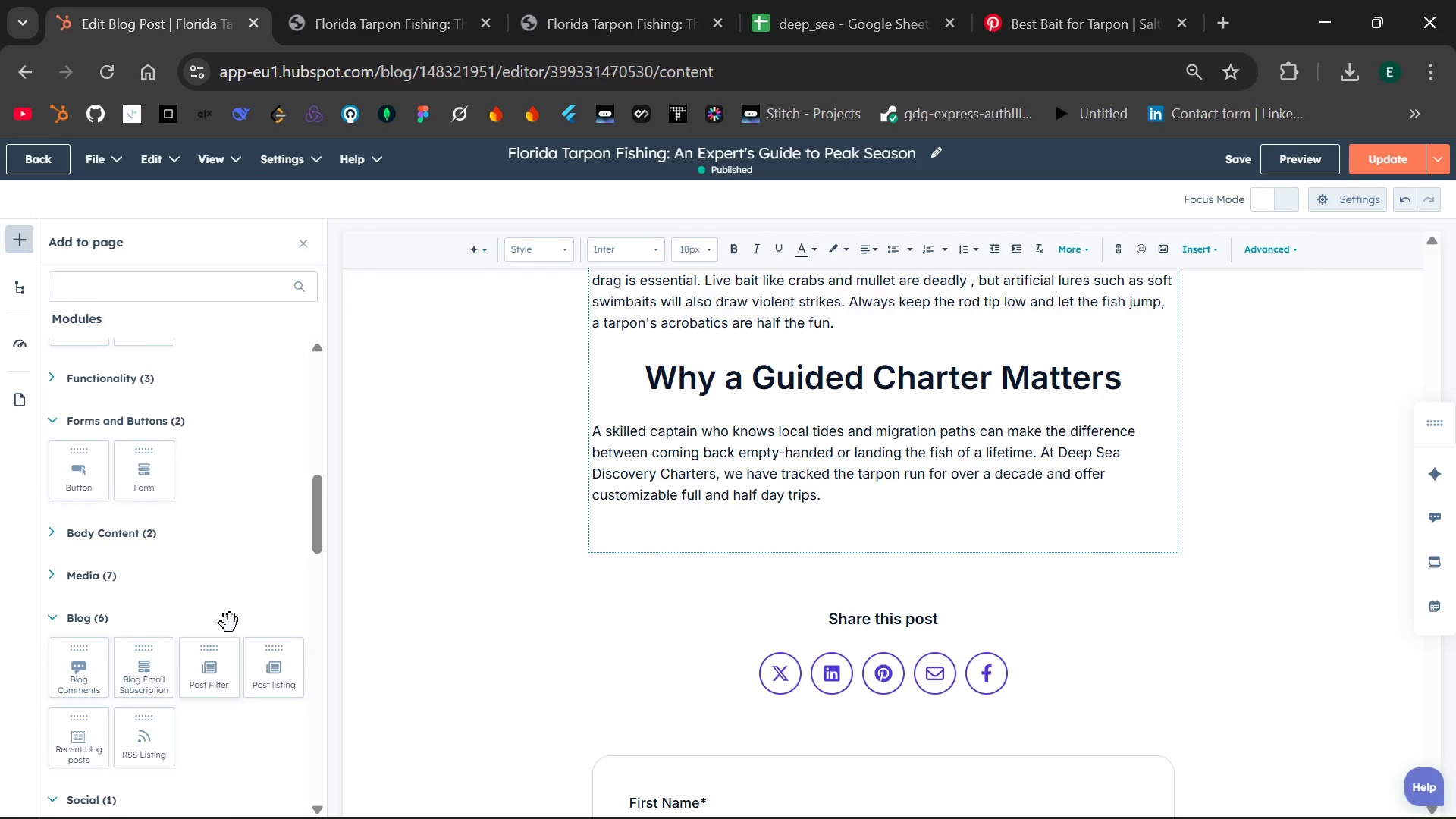 
wait(35.08)
 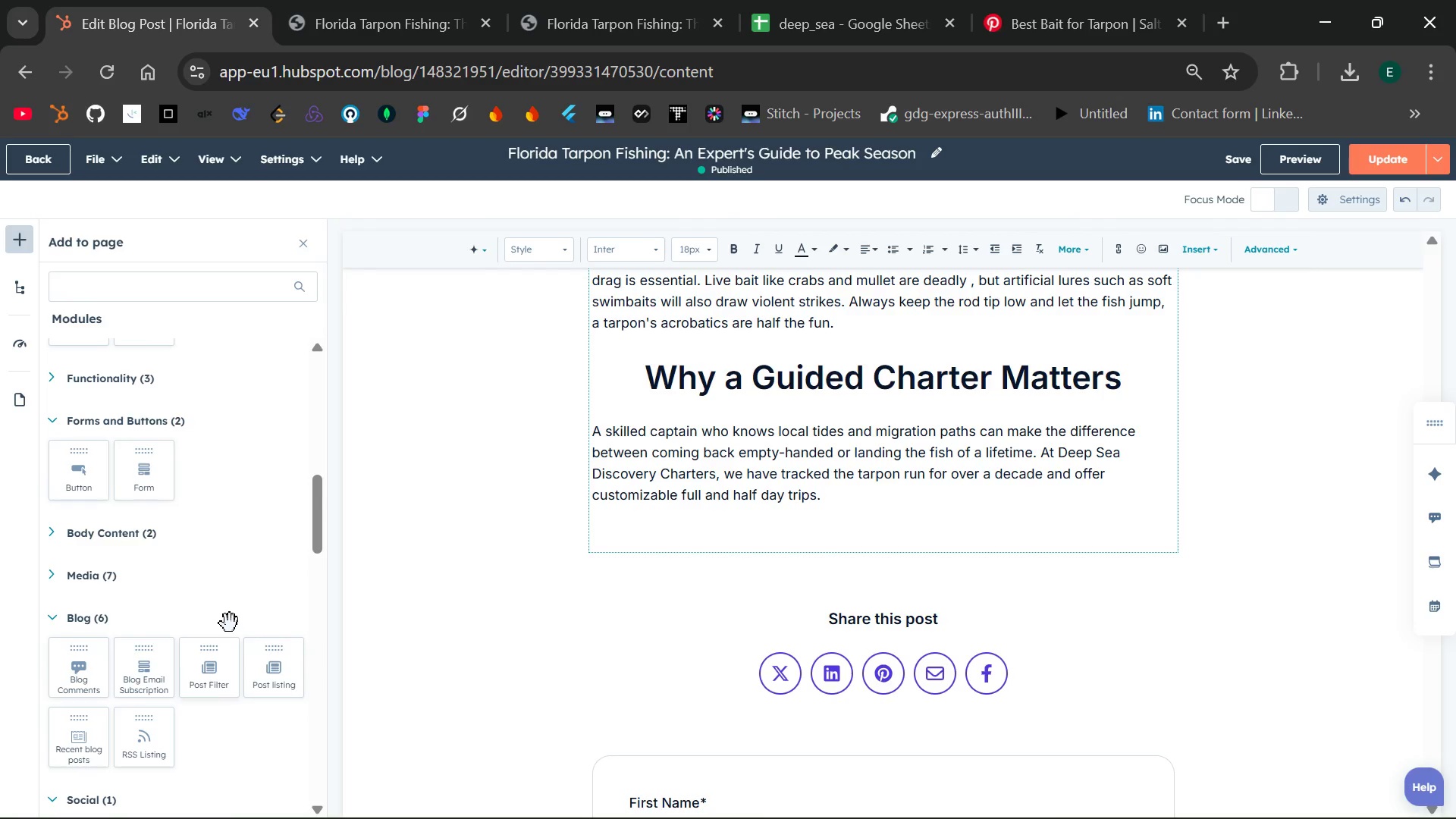 
right_click([82, 661])
 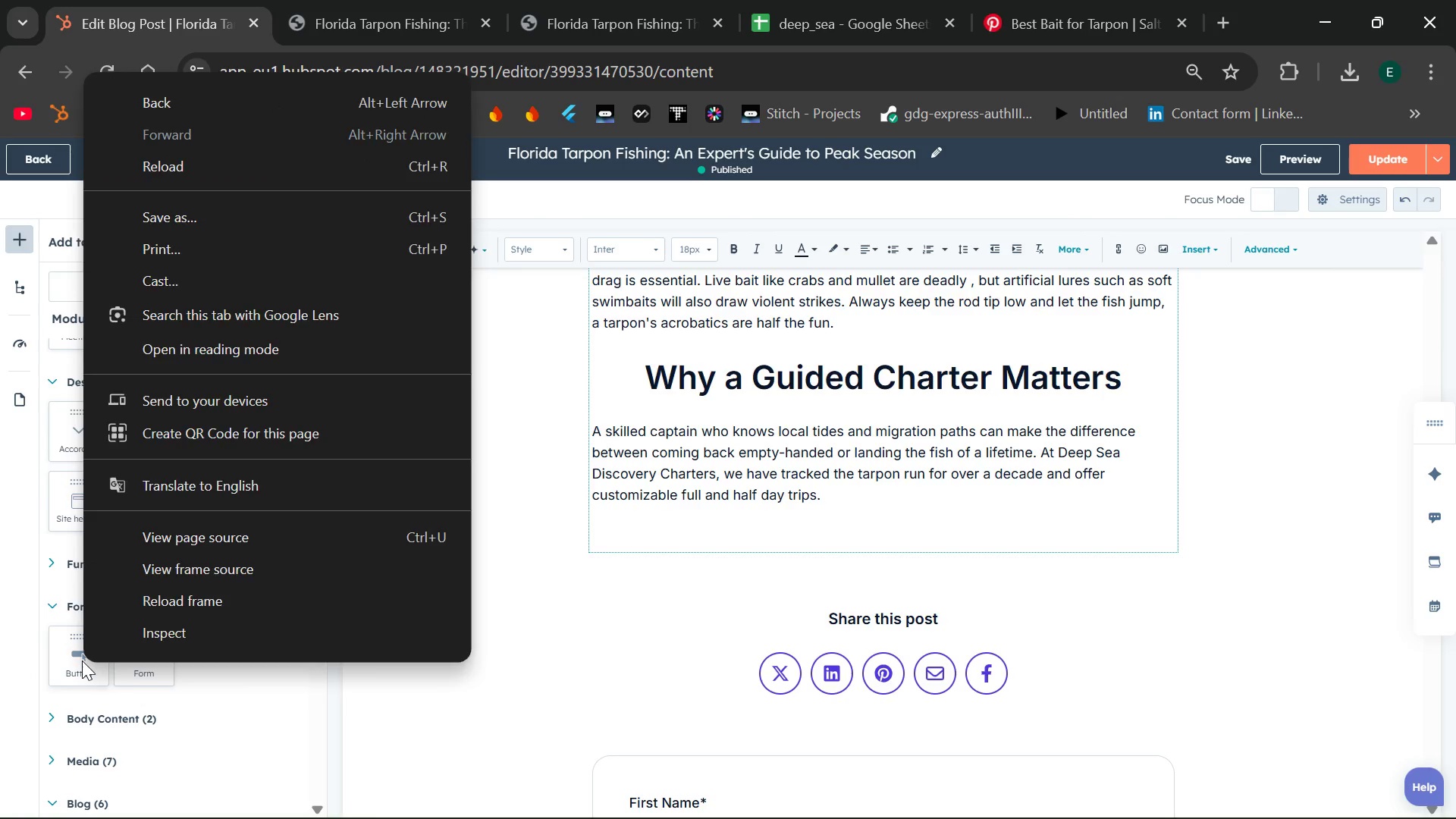 
left_click([82, 661])
 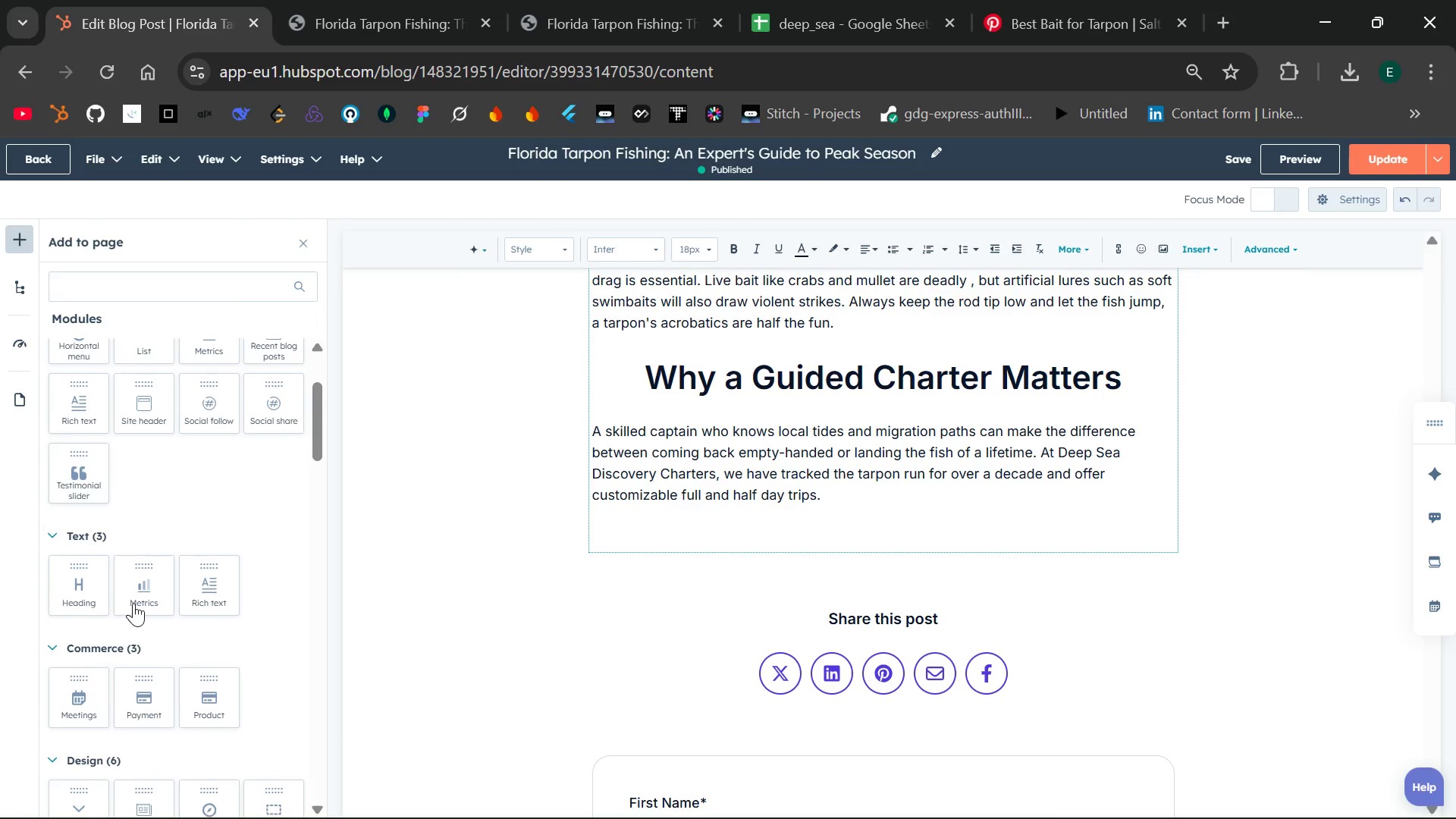 
wait(10.45)
 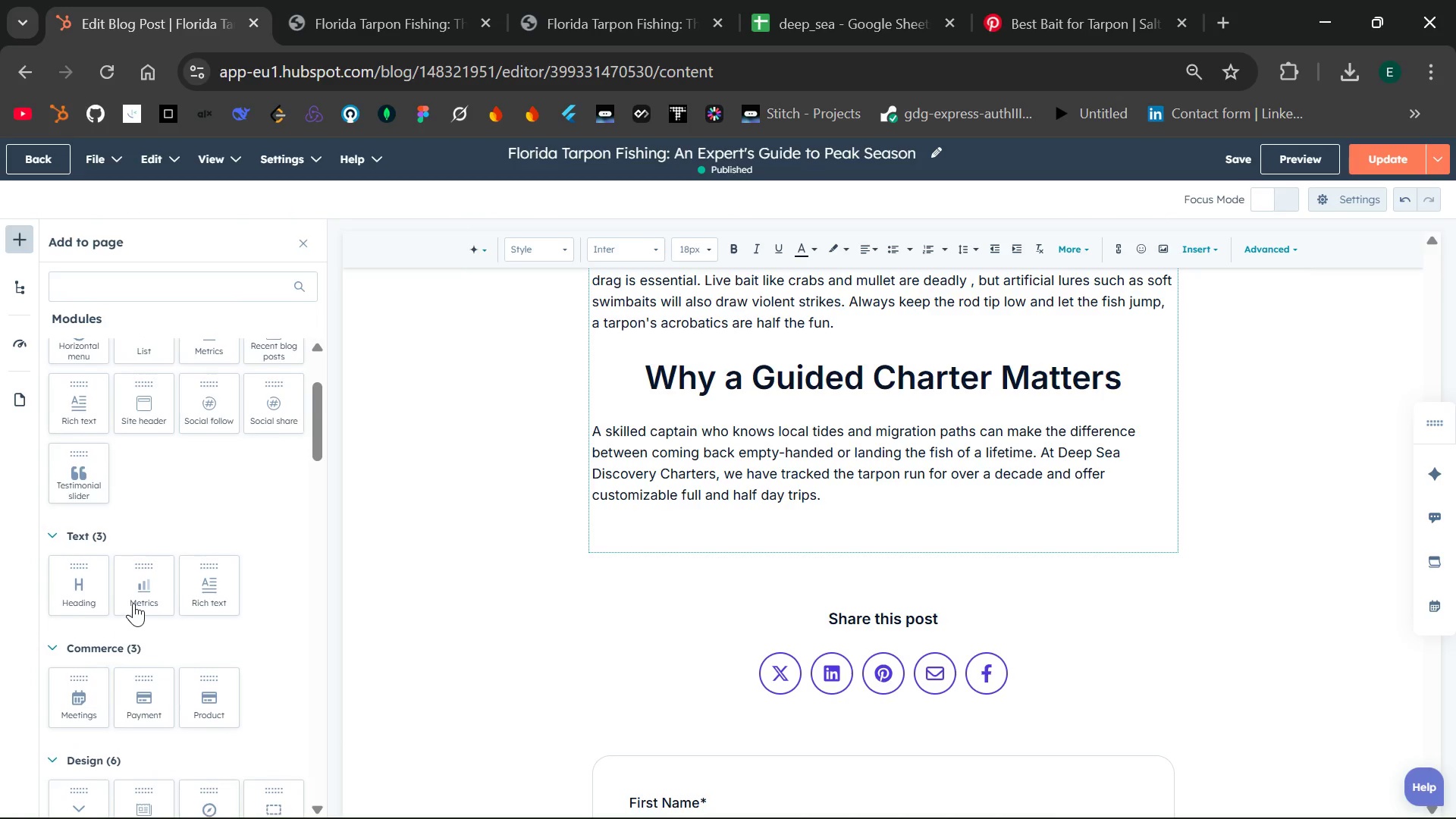 
left_click([378, 160])
 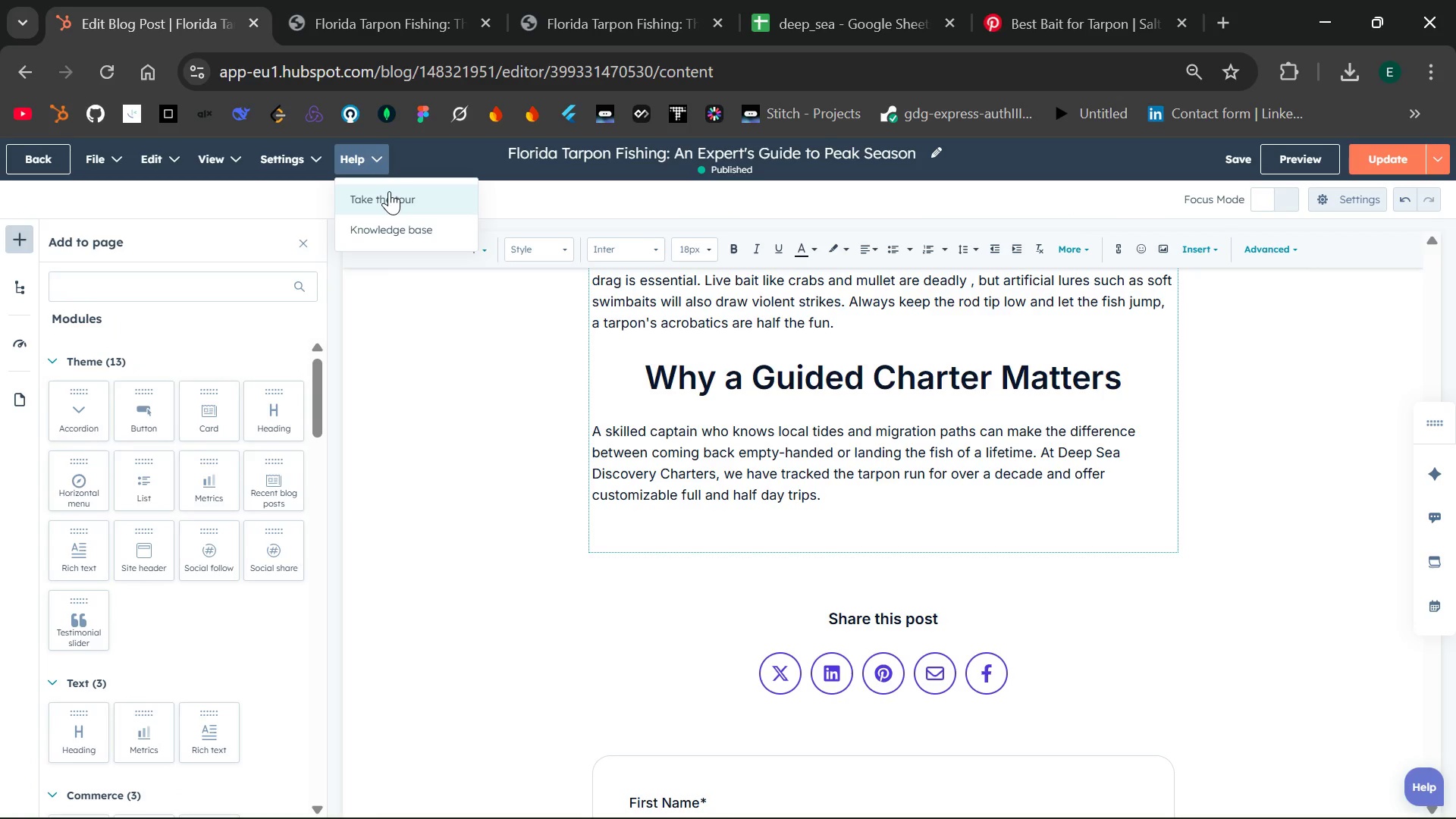 
left_click([389, 191])
 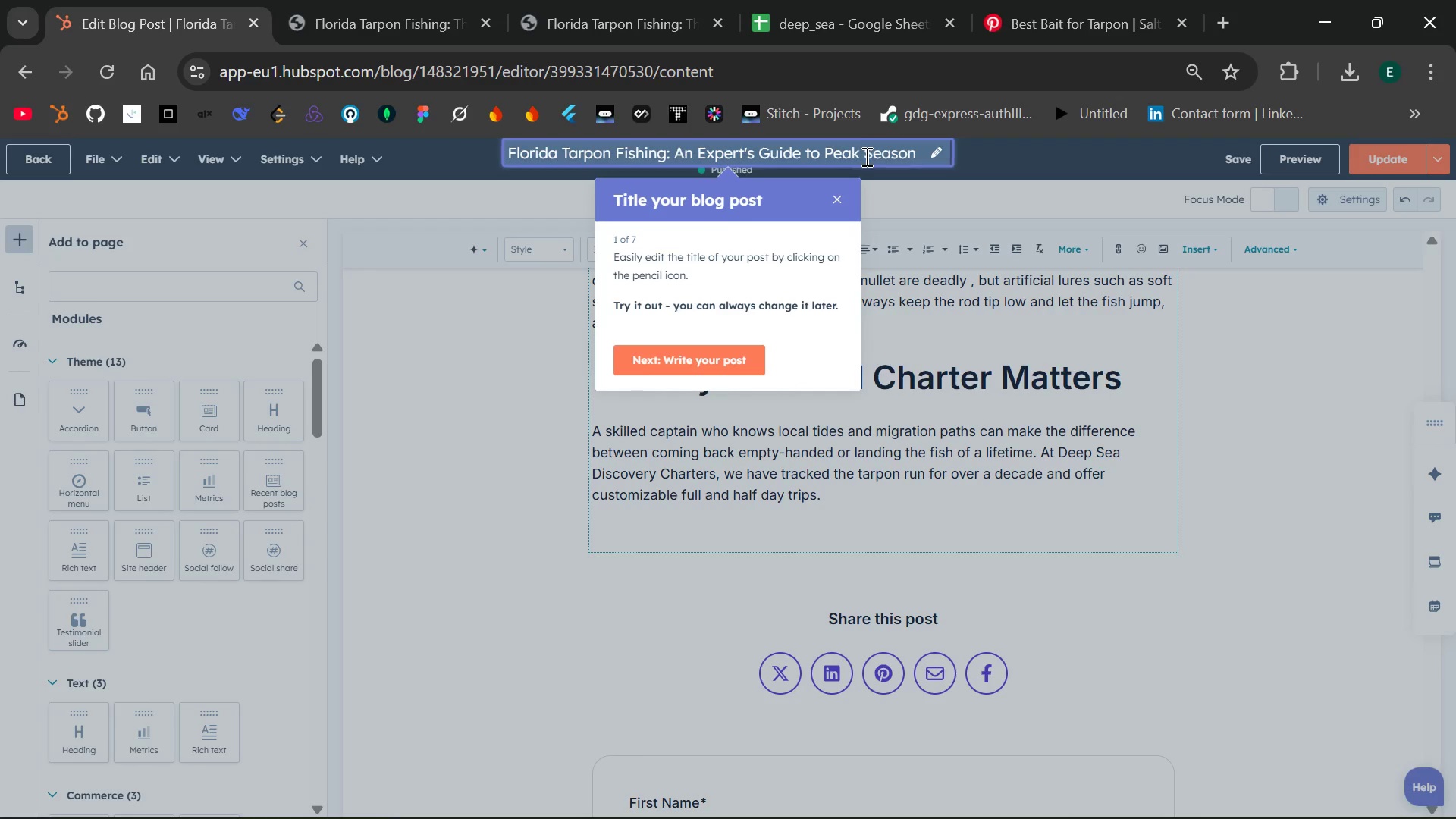 
left_click([841, 201])
 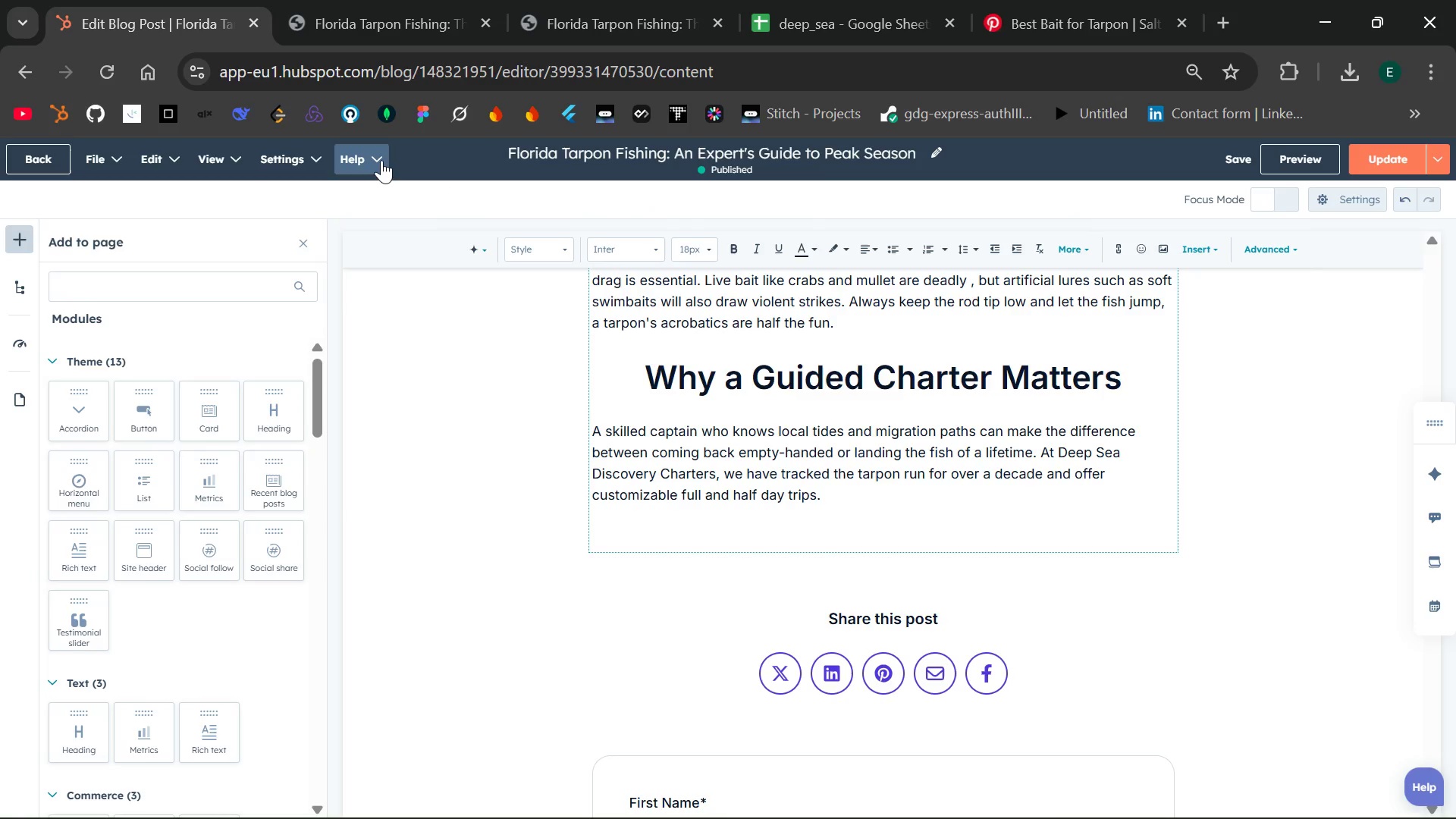 
left_click([379, 158])
 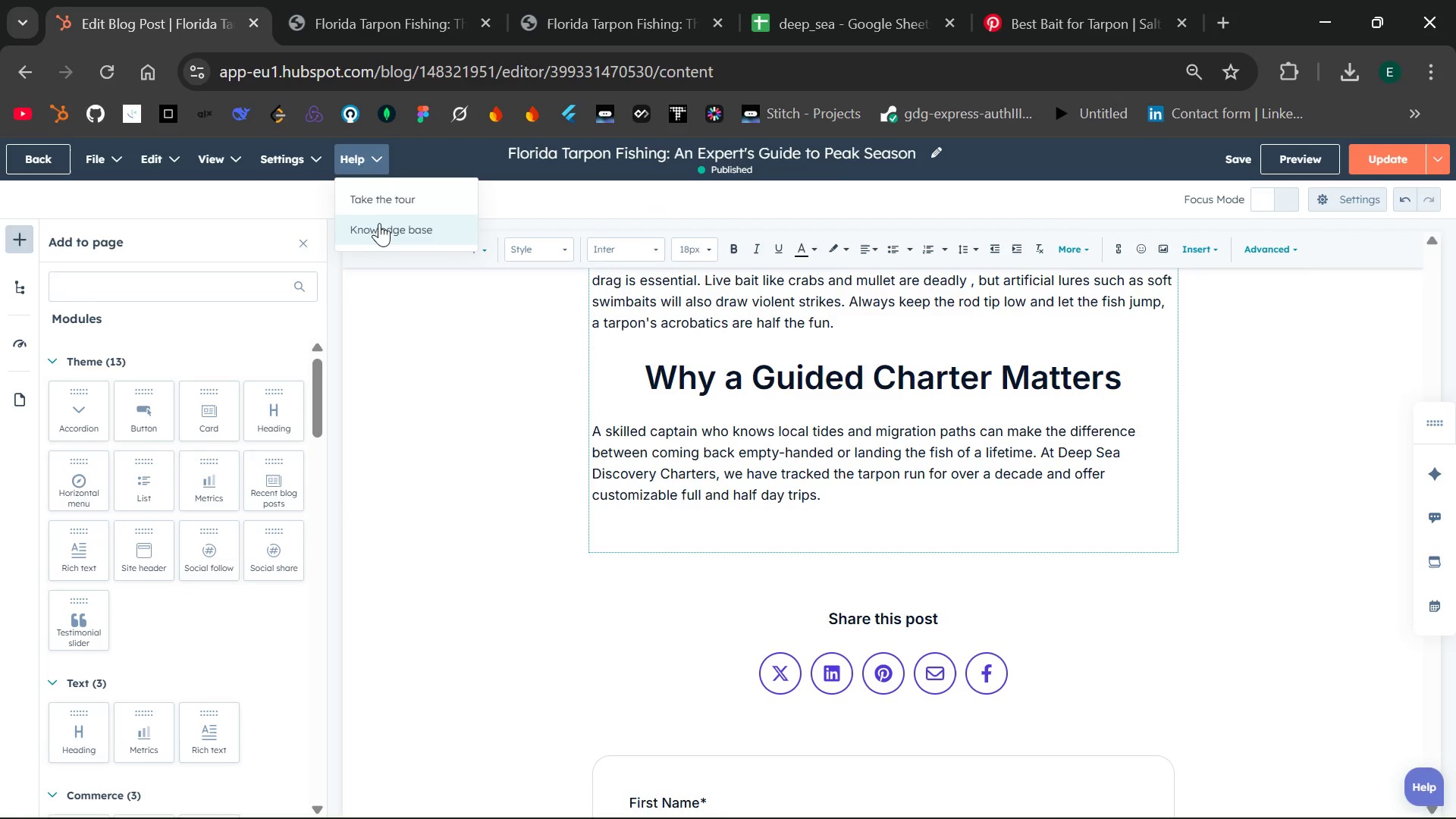 
left_click([379, 224])
 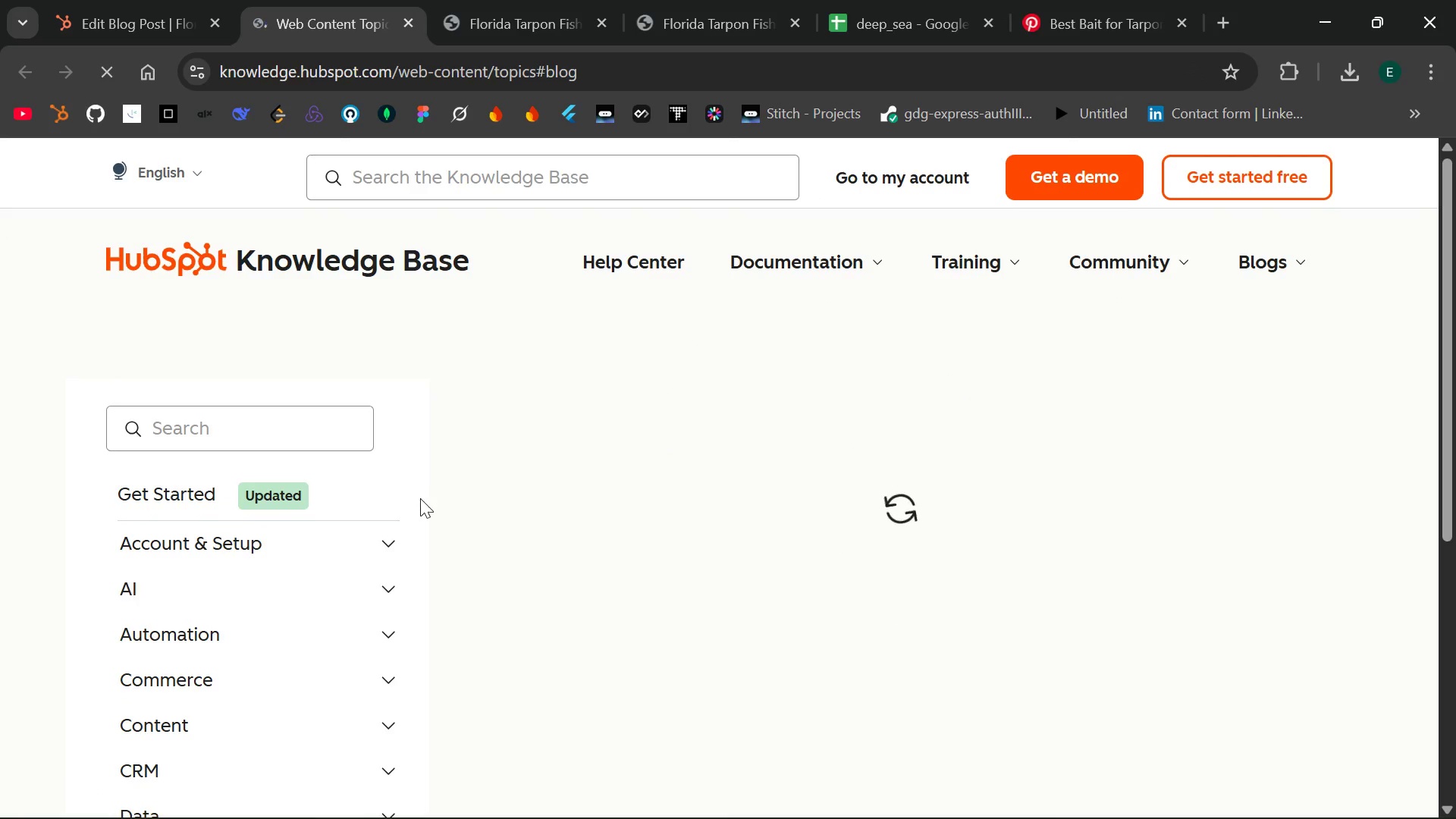 
wait(7.36)
 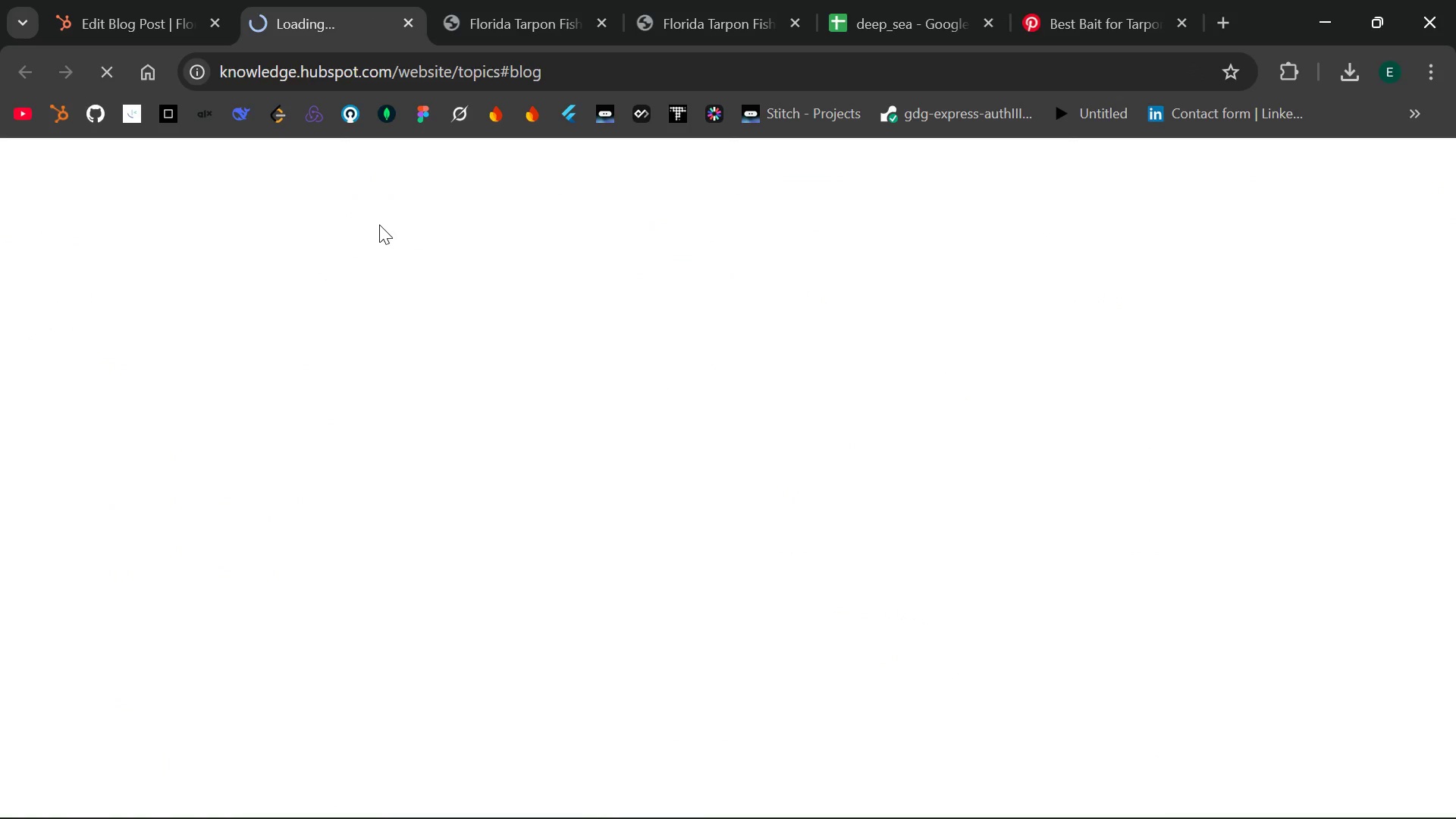 
mouse_move([416, 447])
 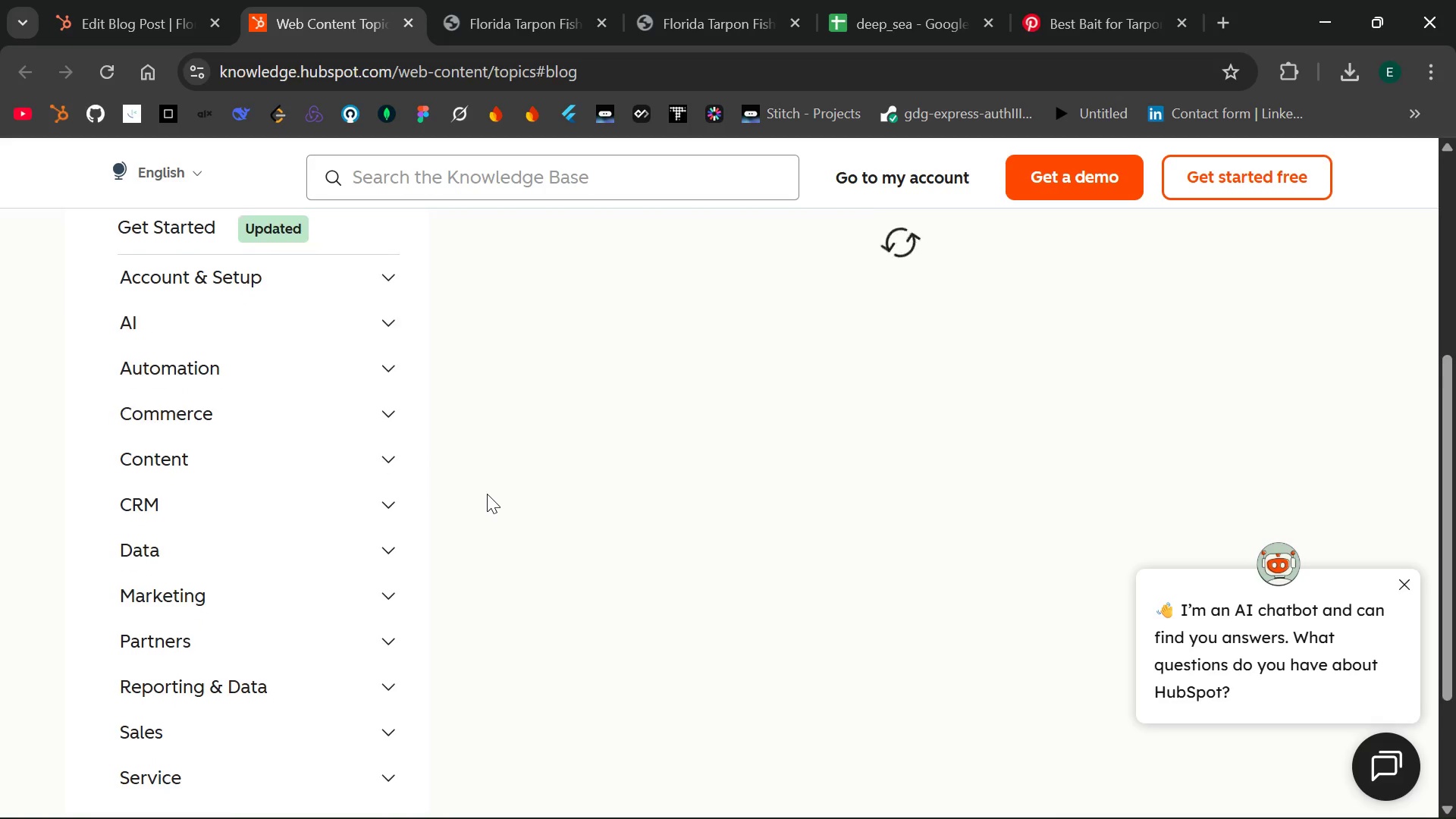 
wait(11.29)
 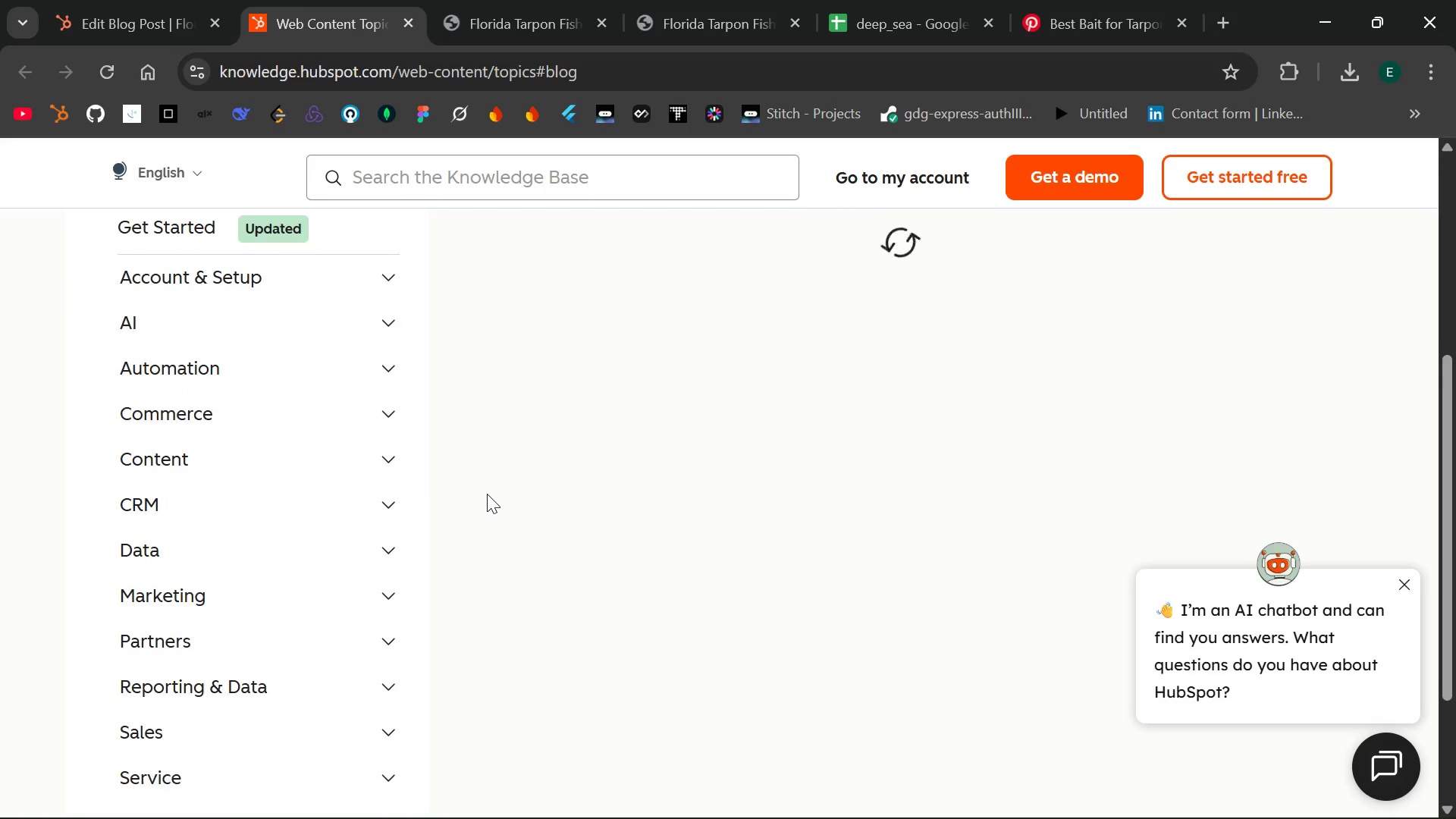 
left_click([378, 495])
 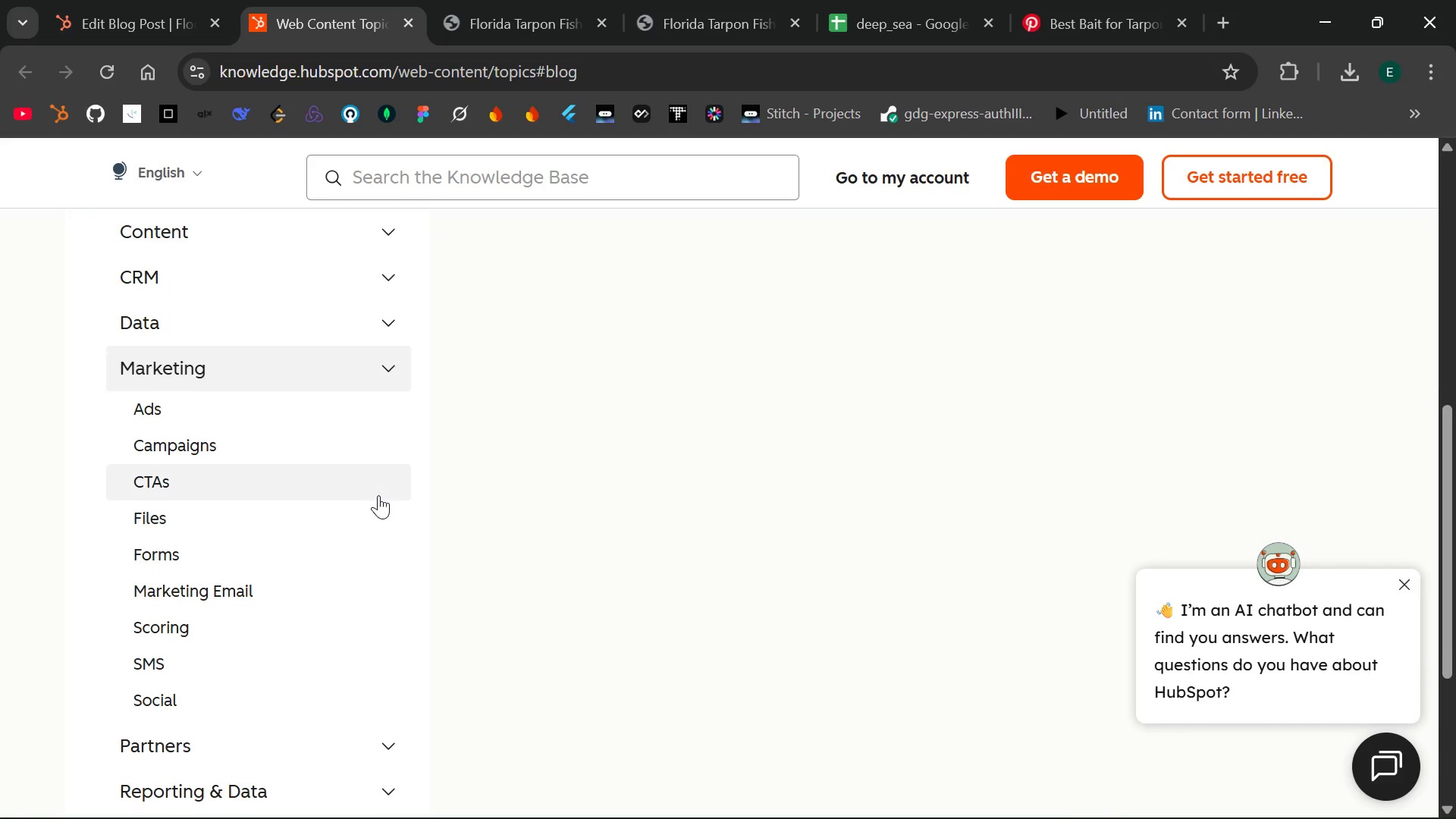 
left_click([297, 486])
 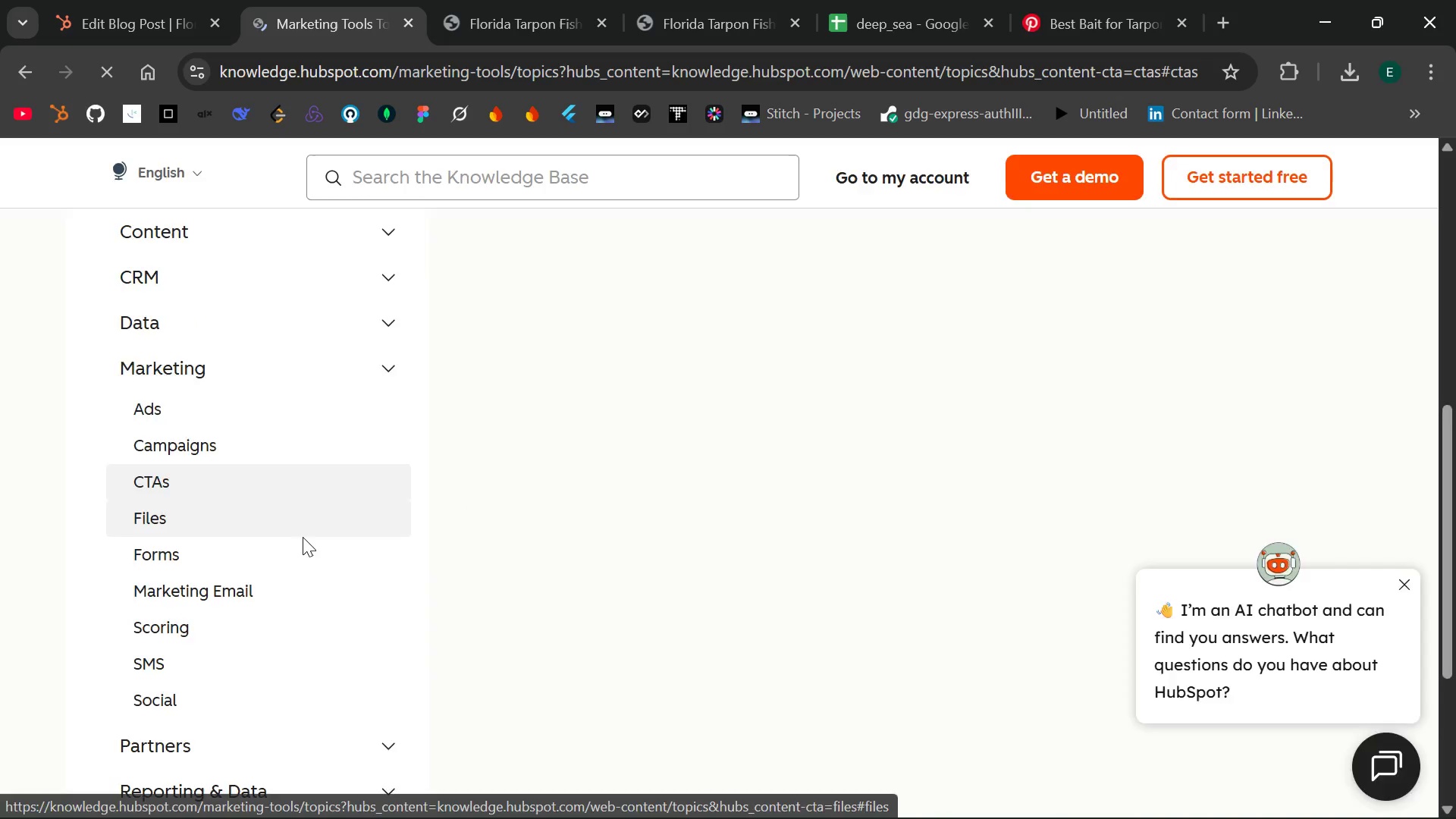 
mouse_move([475, 580])
 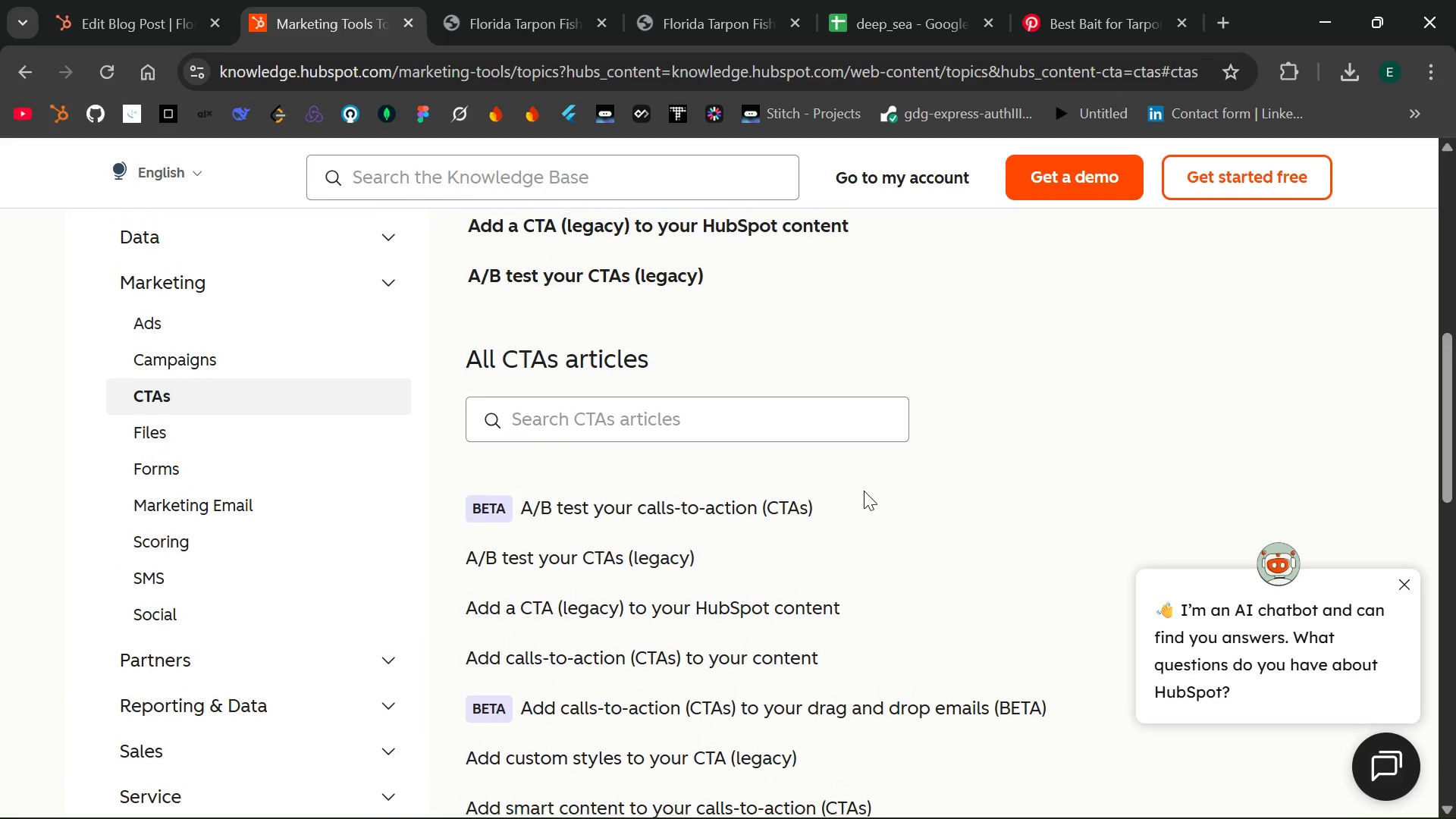 
wait(22.23)
 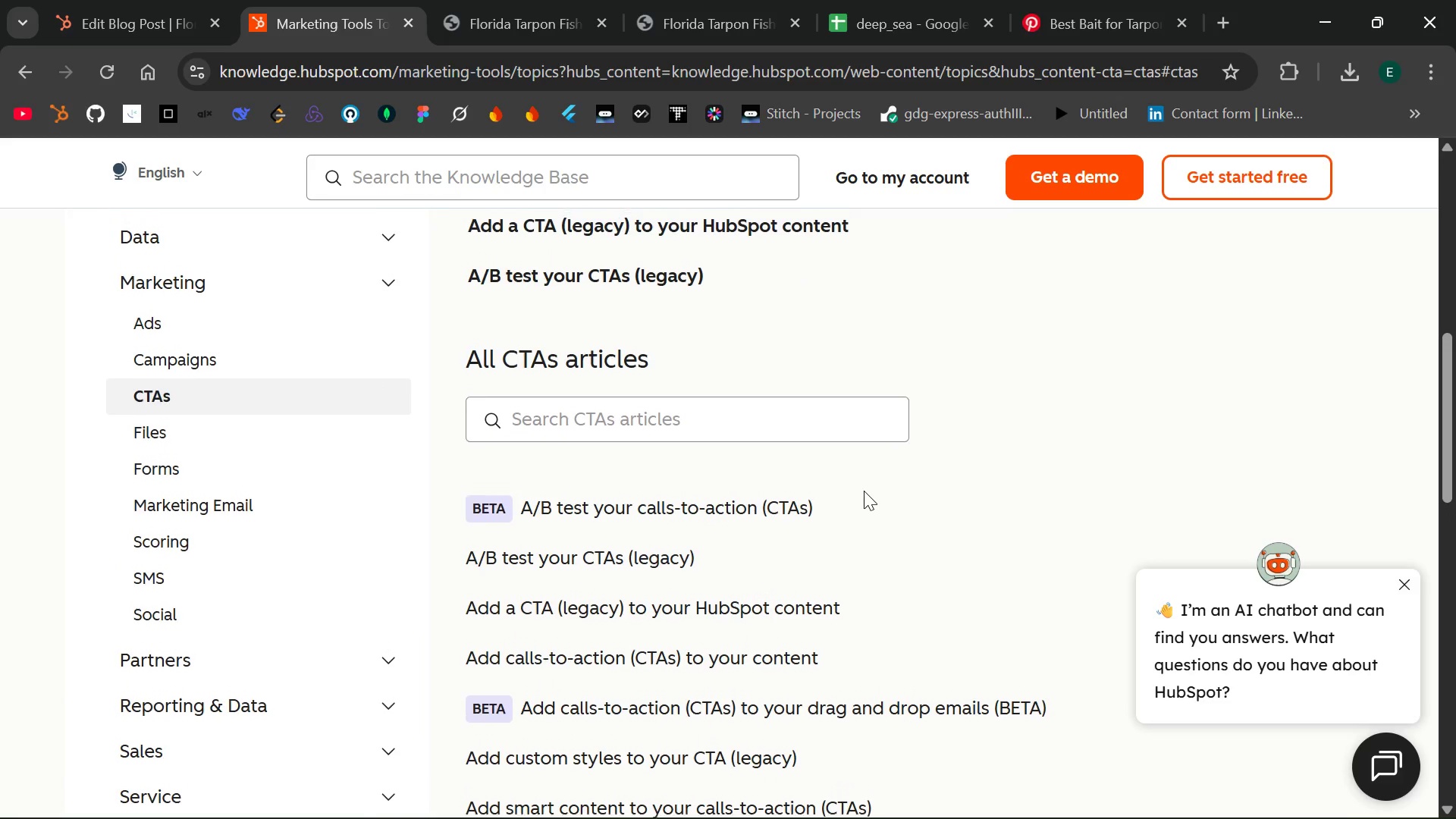 
left_click([393, 502])
 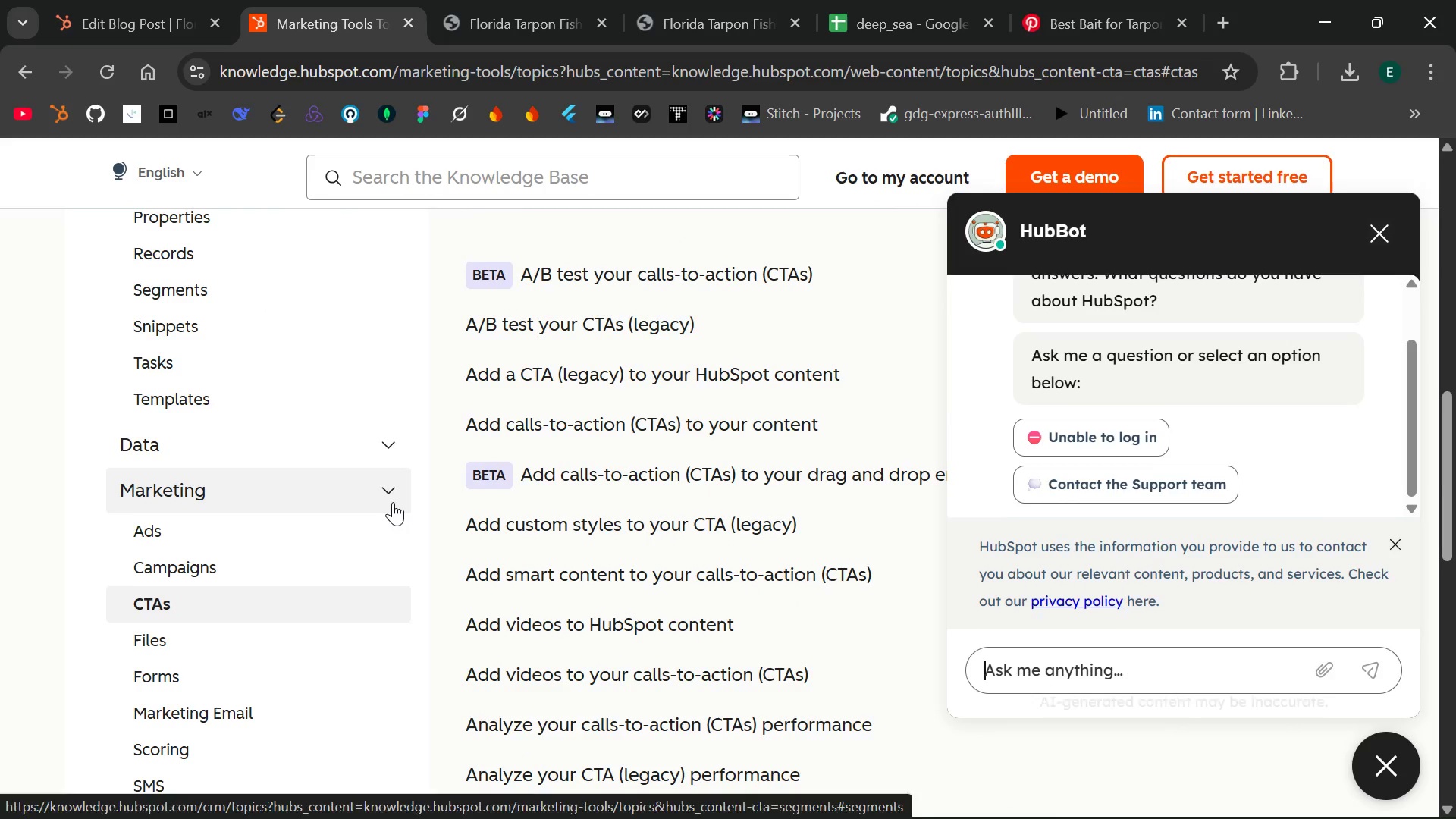 
wait(12.23)
 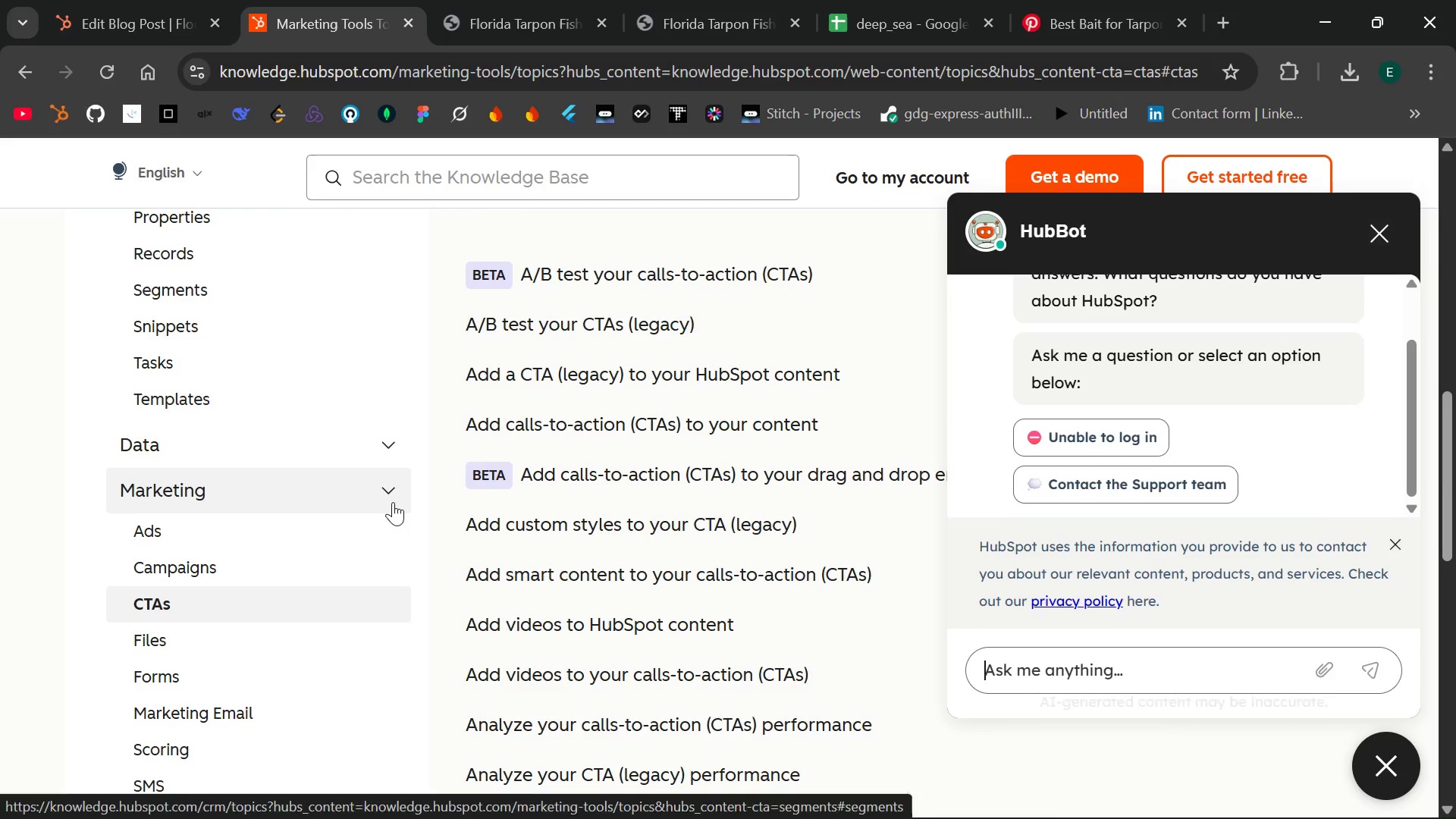 
left_click([405, 495])
 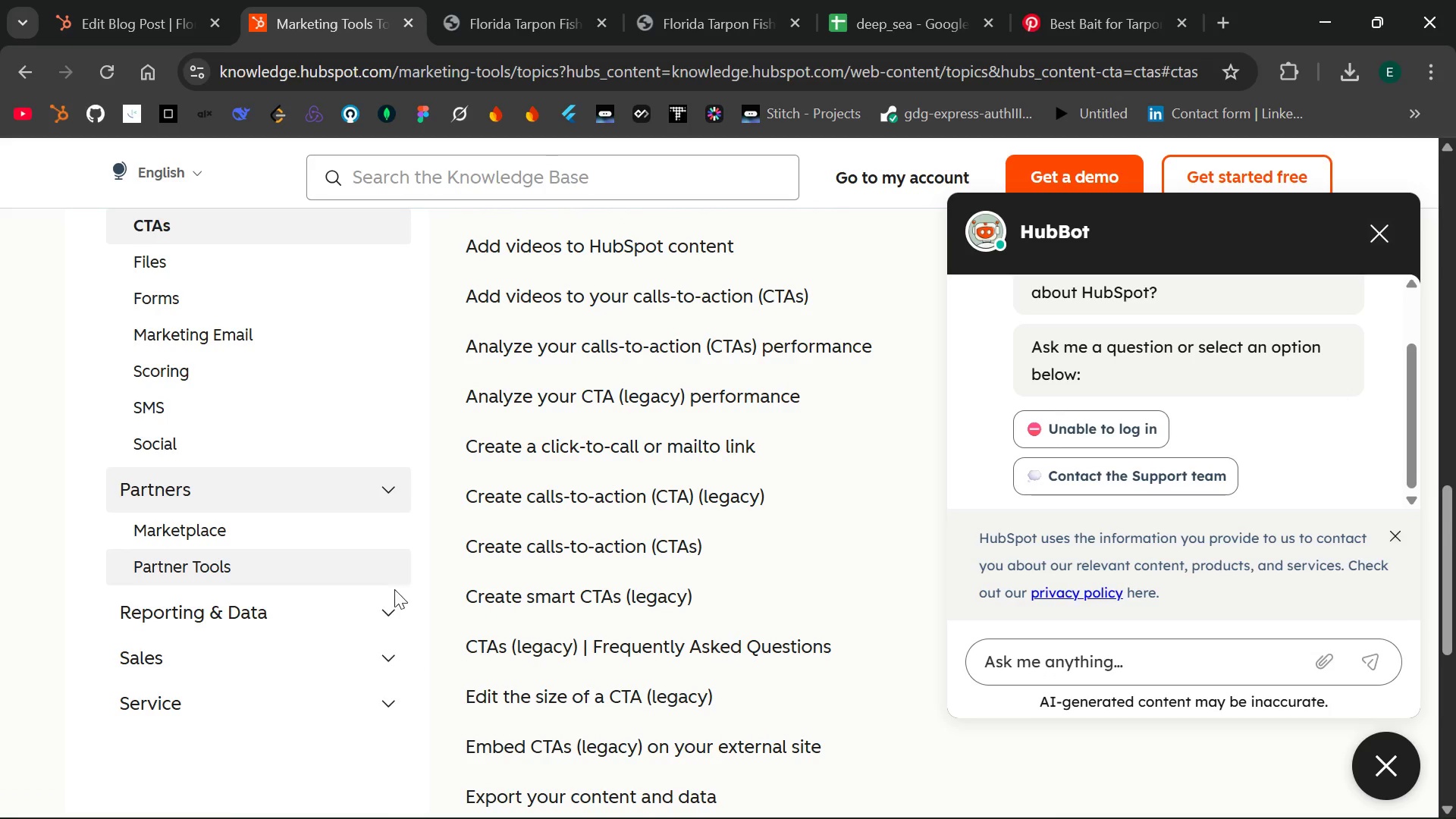 
left_click([384, 607])
 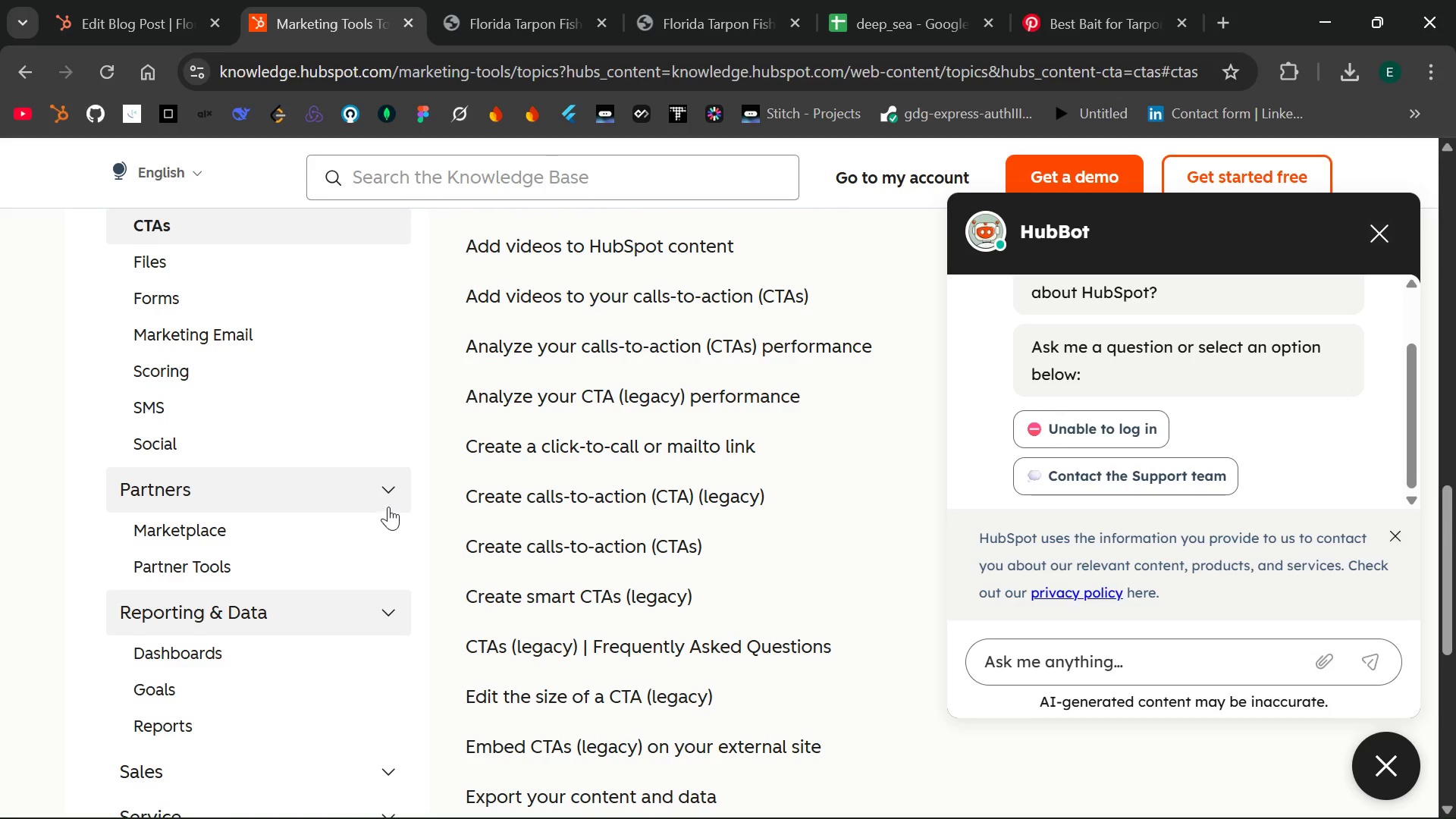 
left_click([391, 482])
 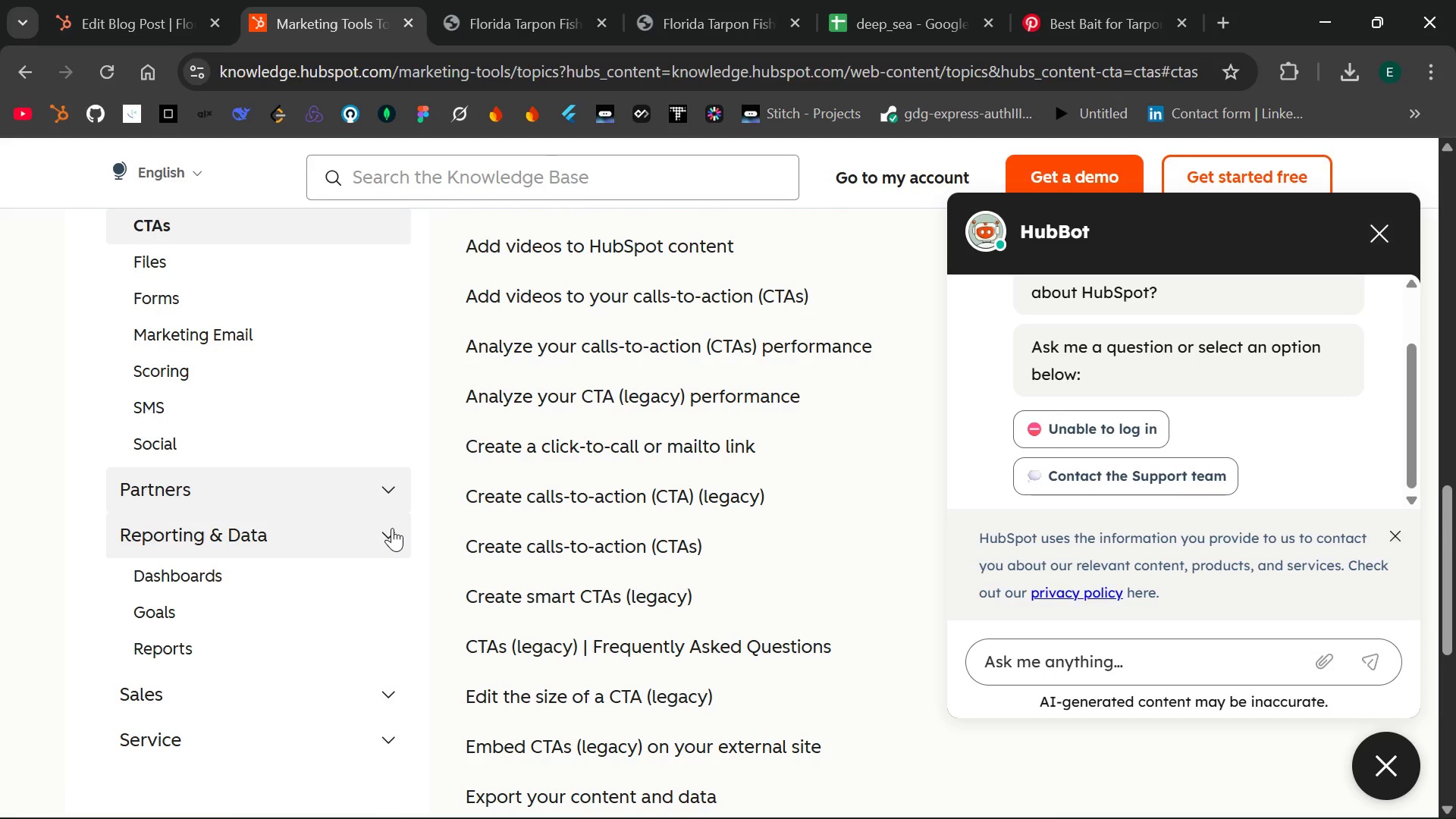 
left_click([392, 528])
 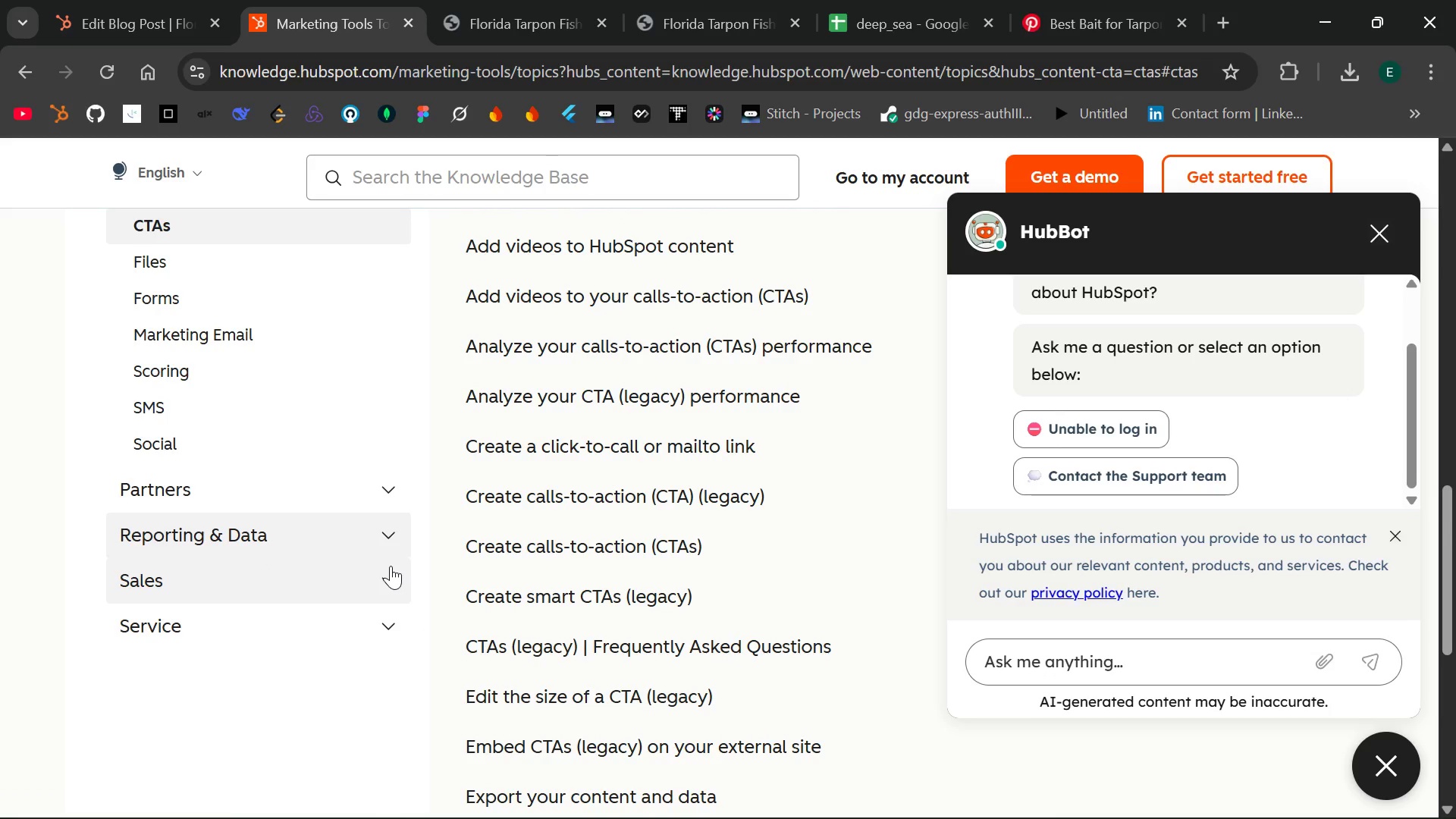 
left_click([391, 566])
 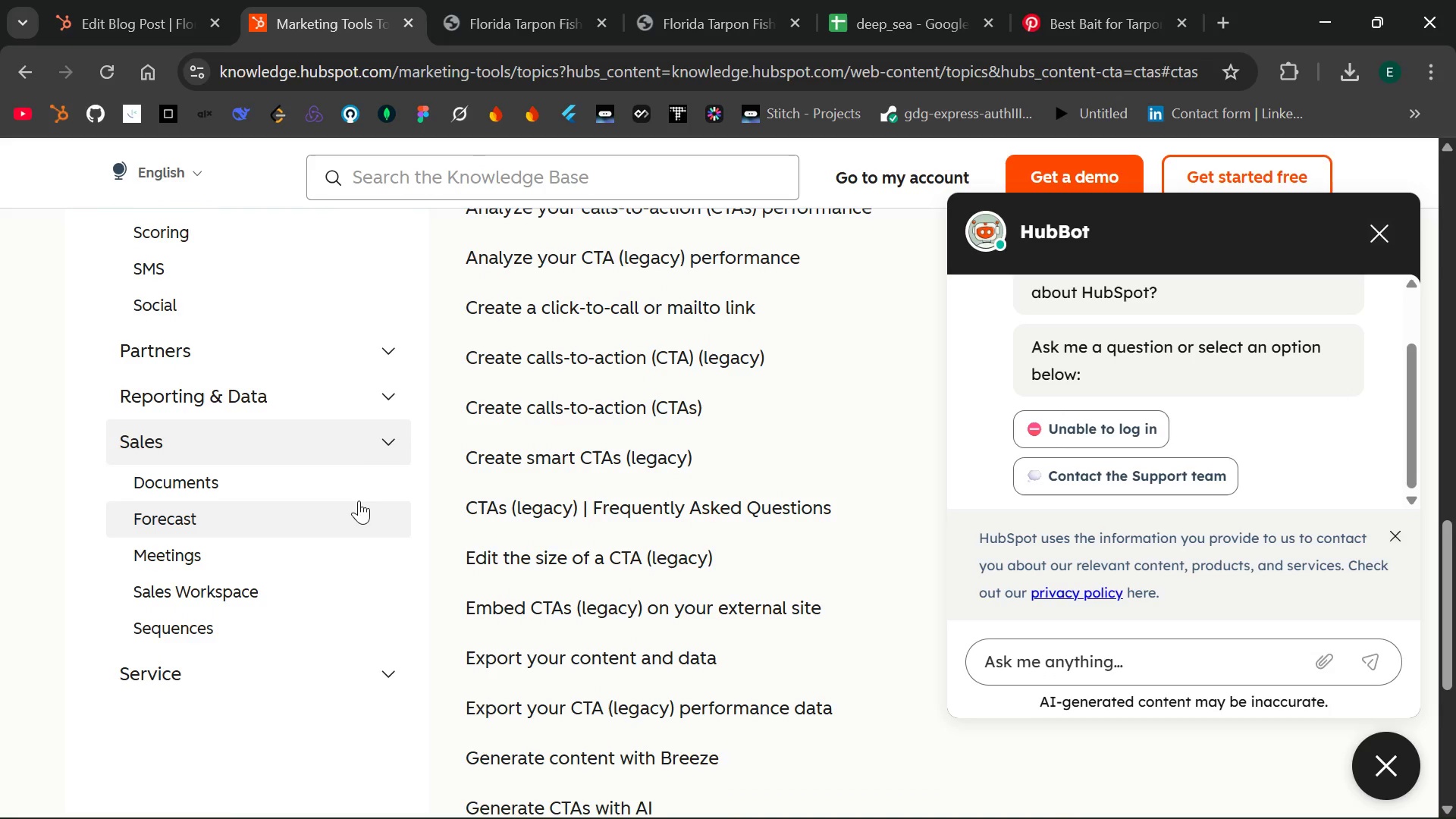 
wait(5.55)
 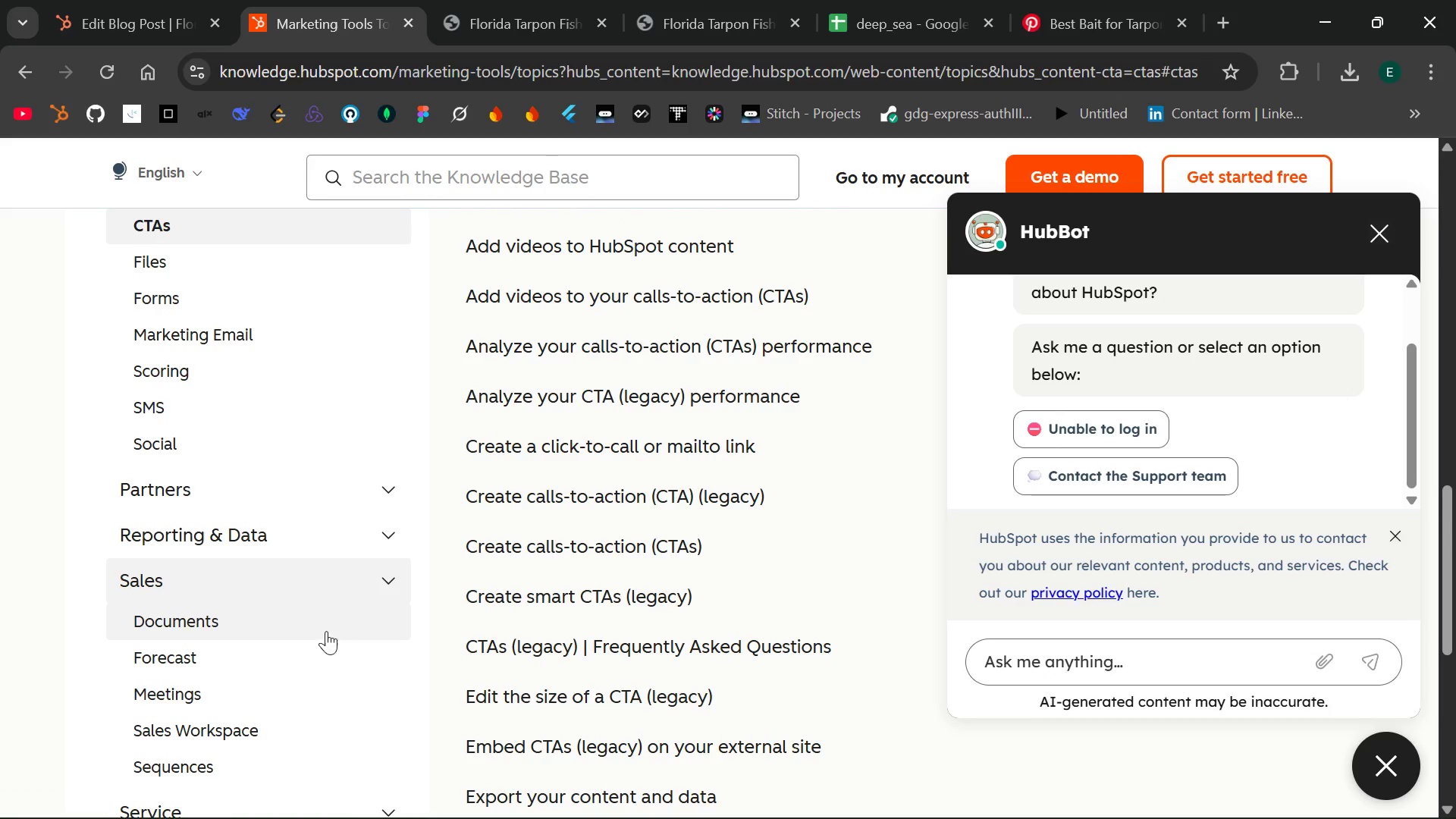 
left_click([386, 441])
 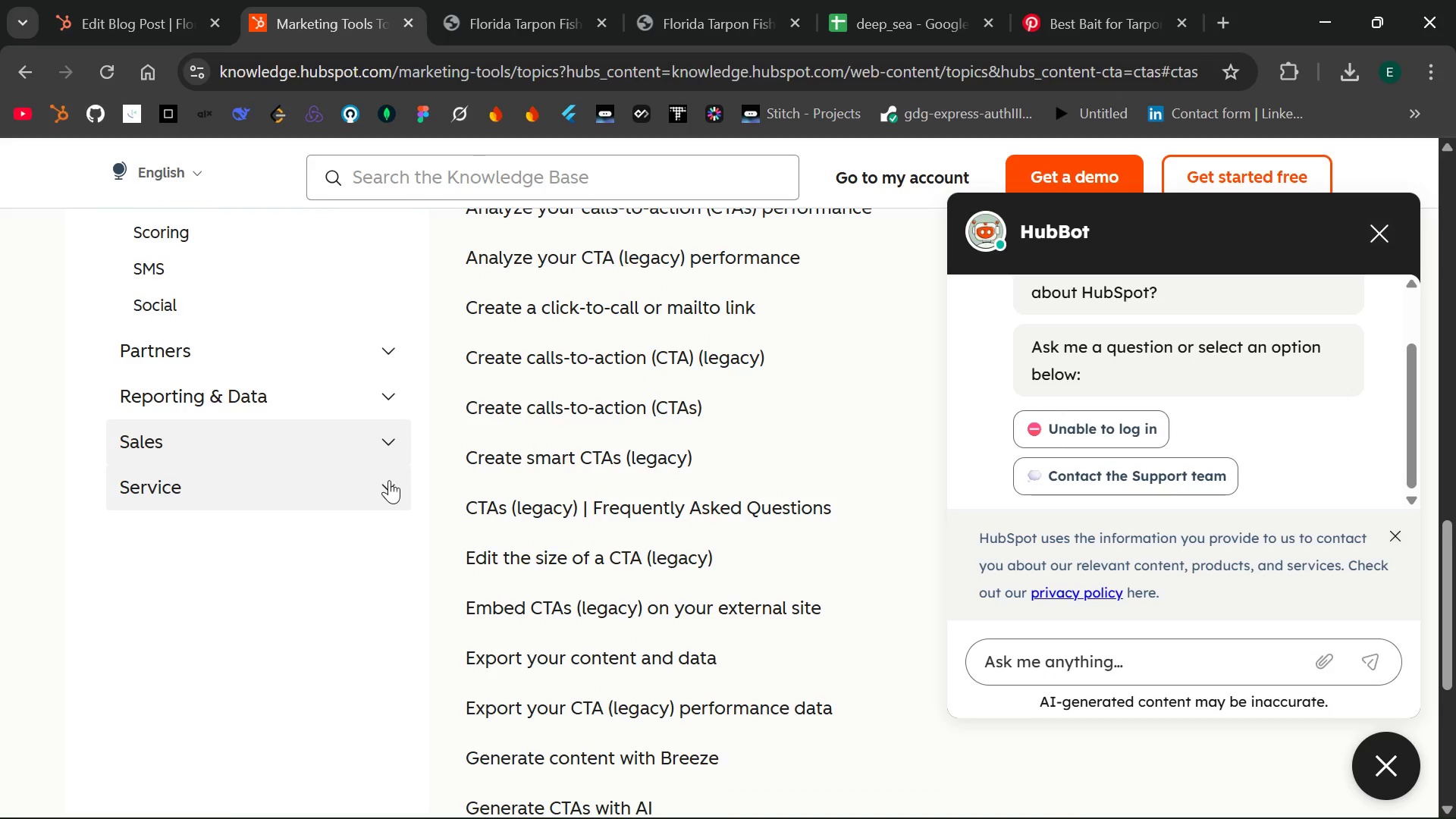 
left_click([388, 483])
 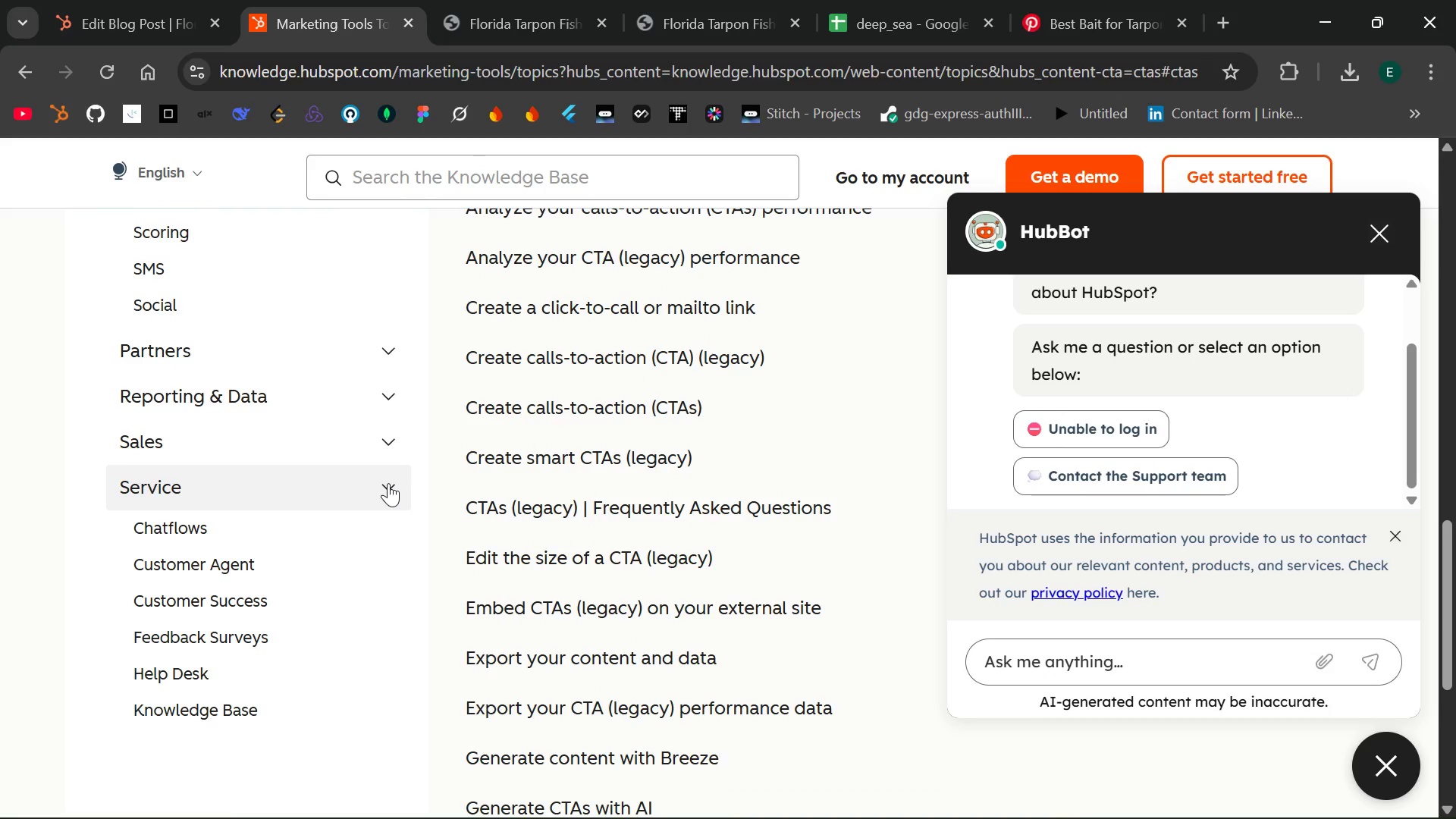 
mouse_move([371, 480])
 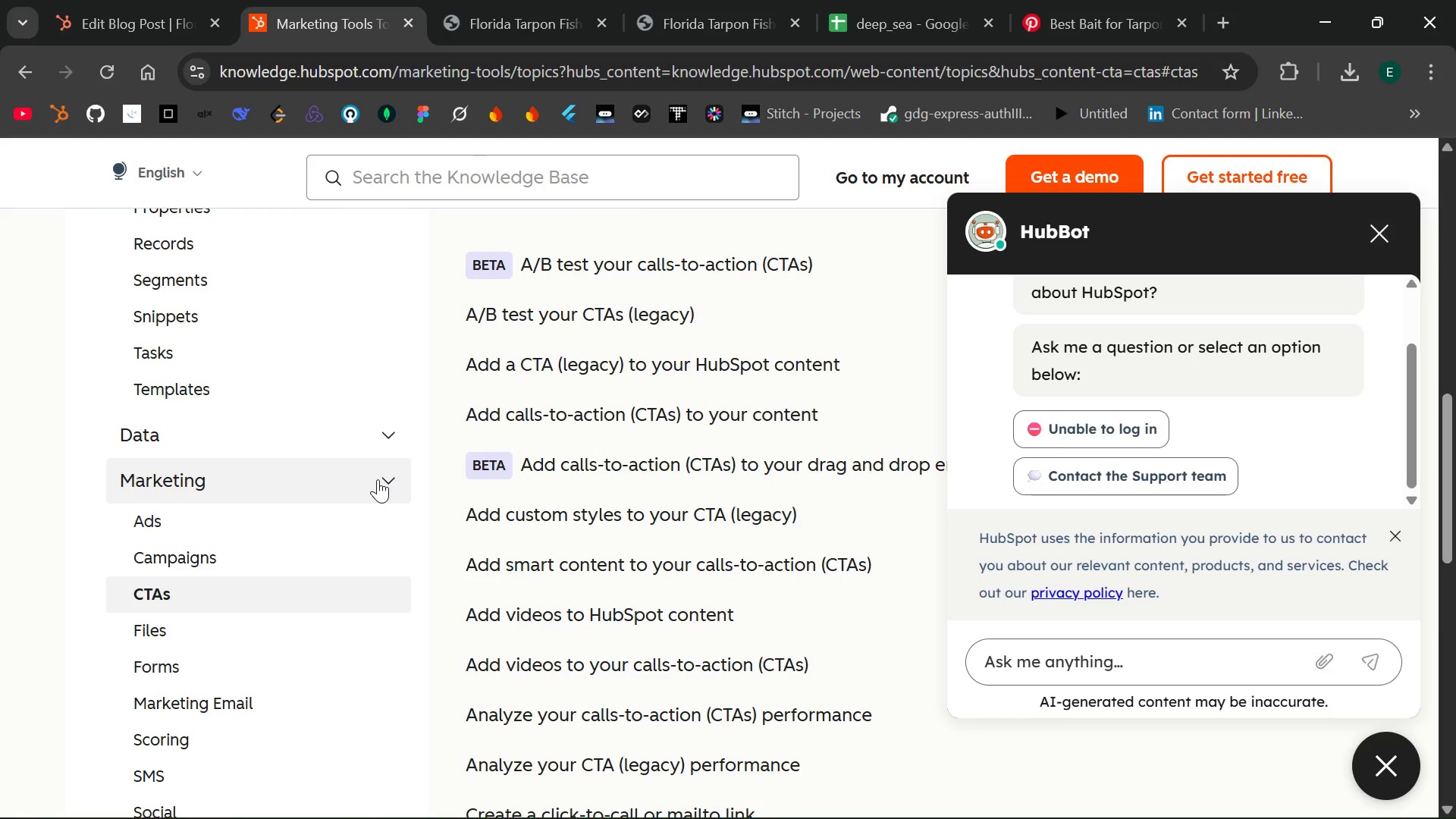 
left_click([378, 479])
 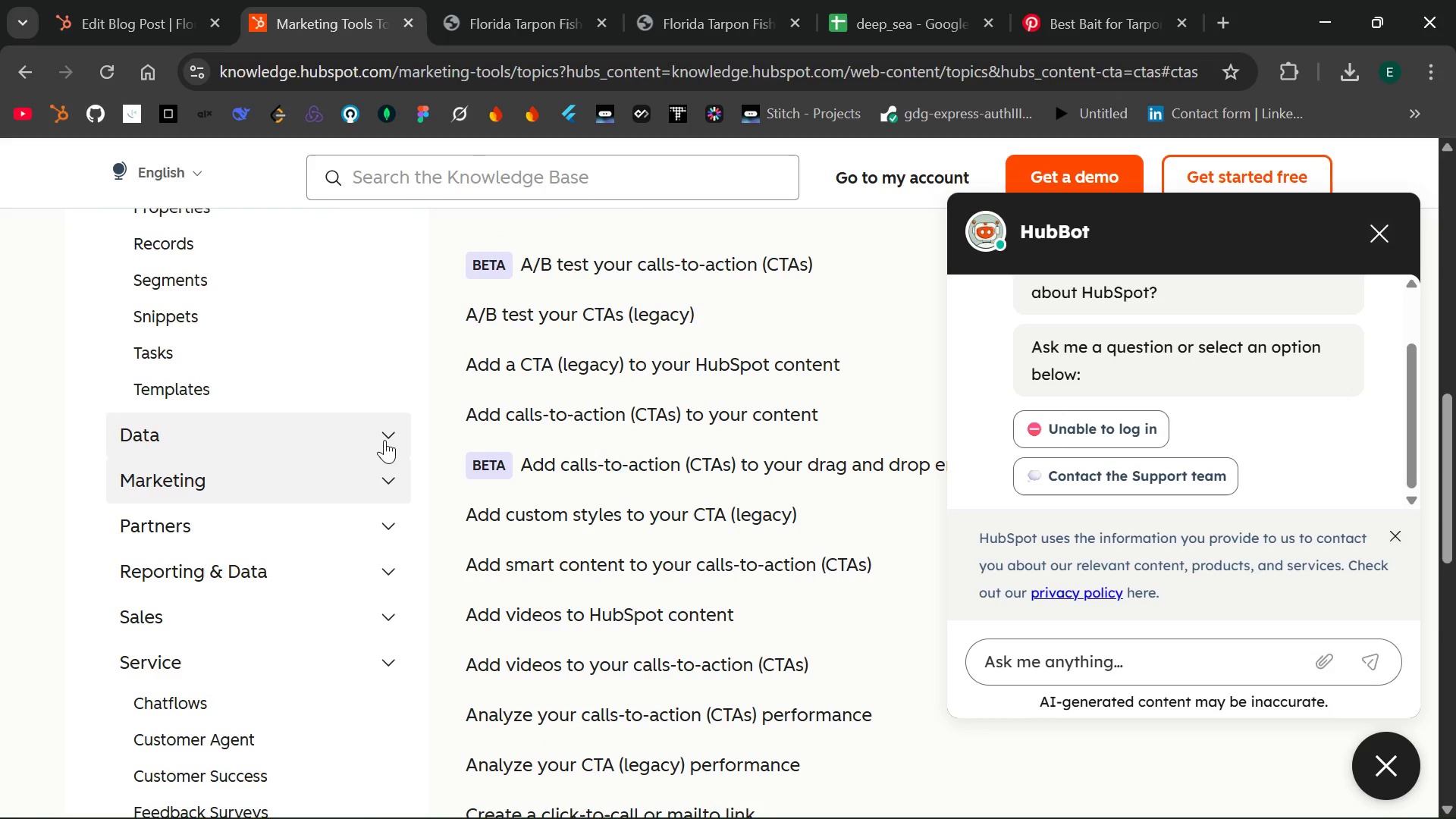 
left_click([384, 440])
 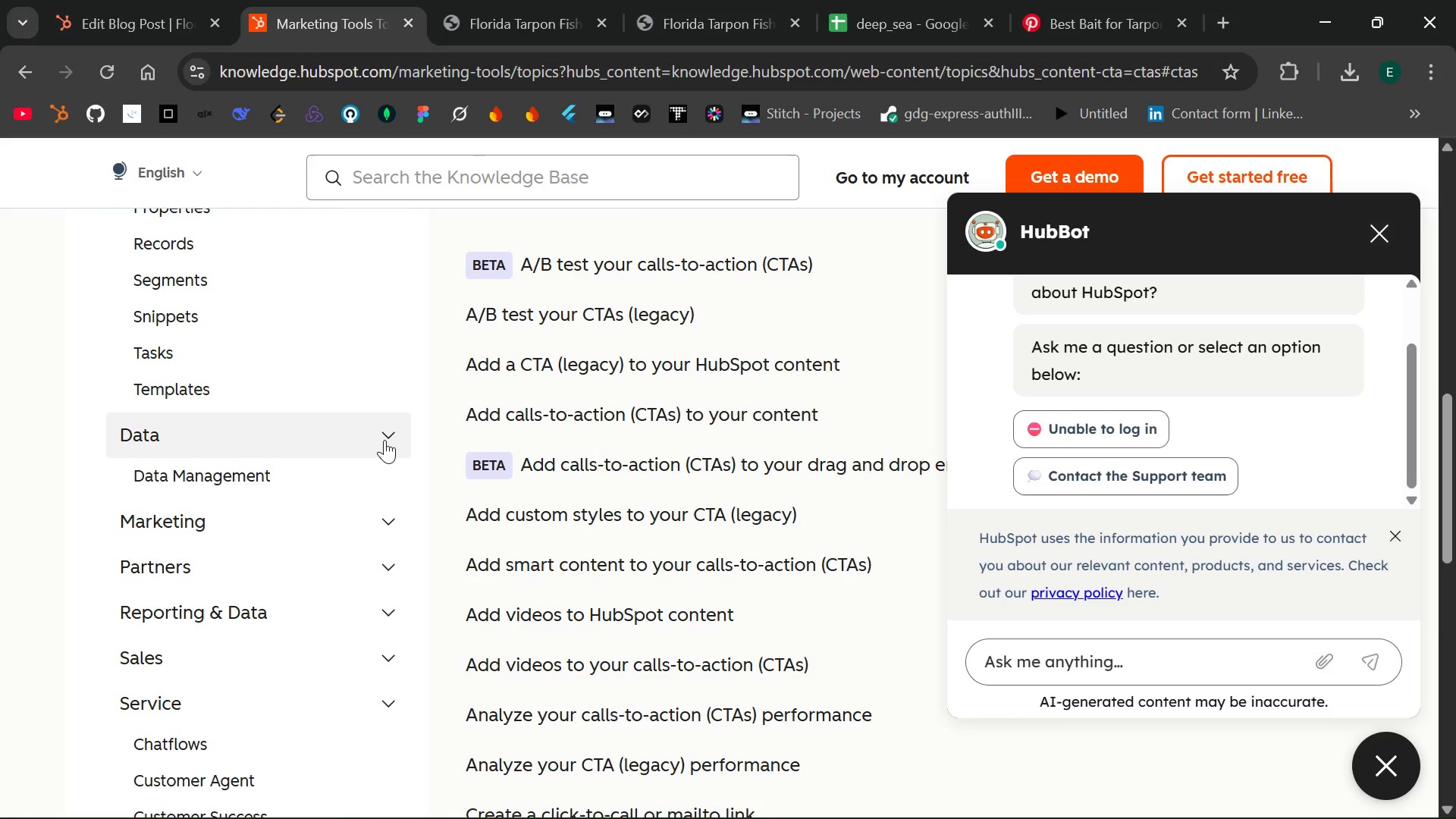 
left_click([384, 440])
 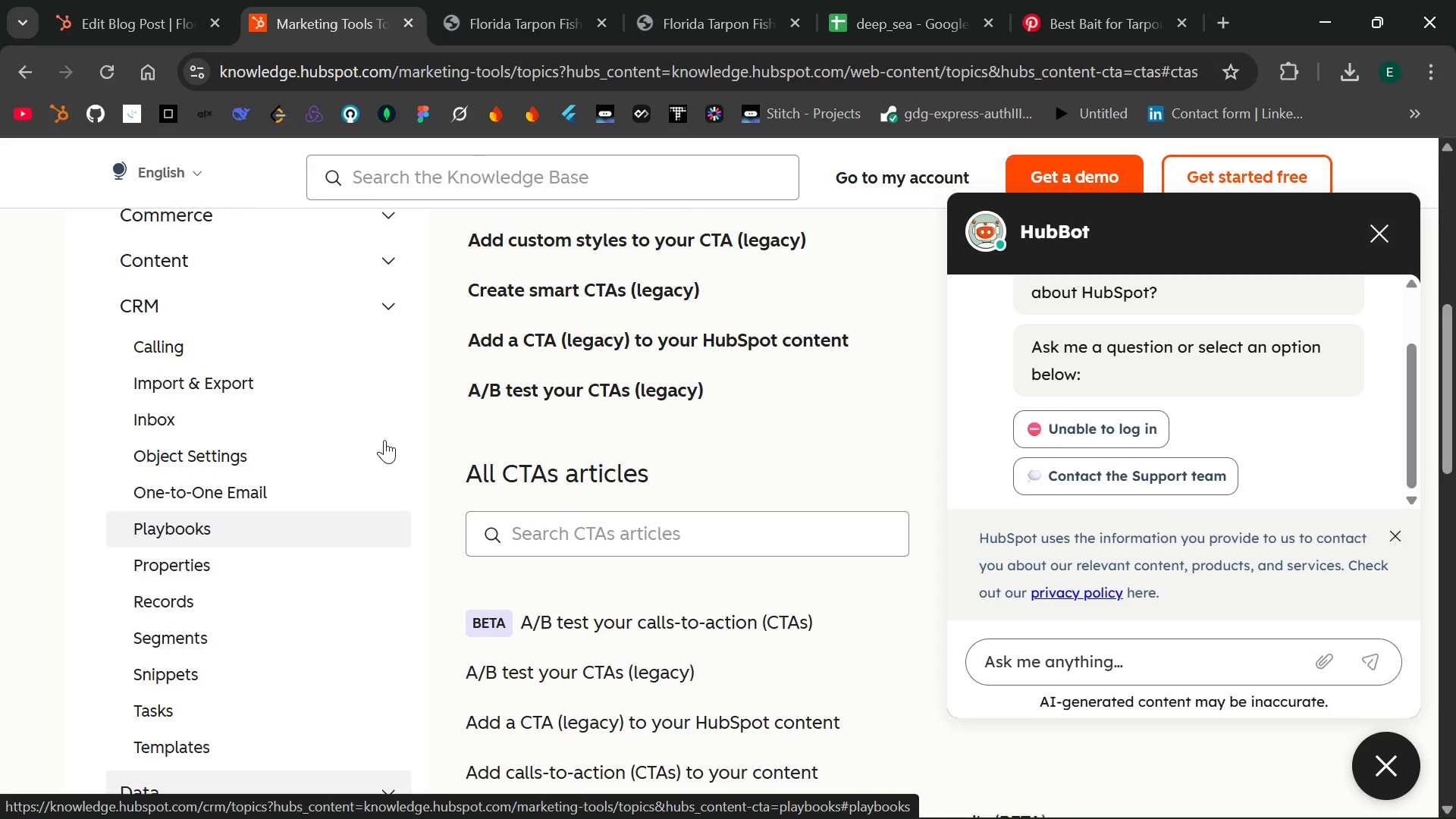 
wait(6.73)
 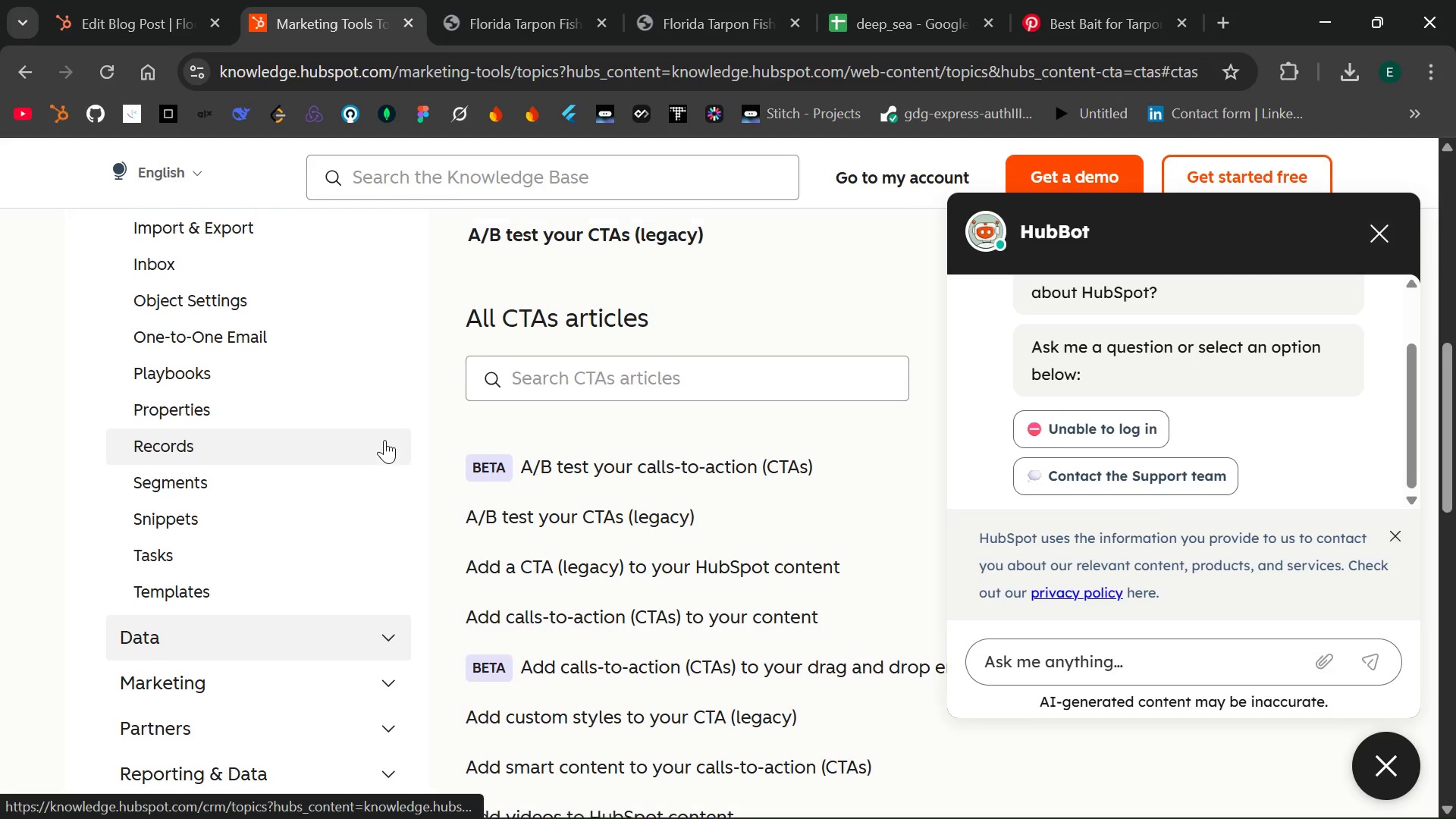 
left_click([384, 440])
 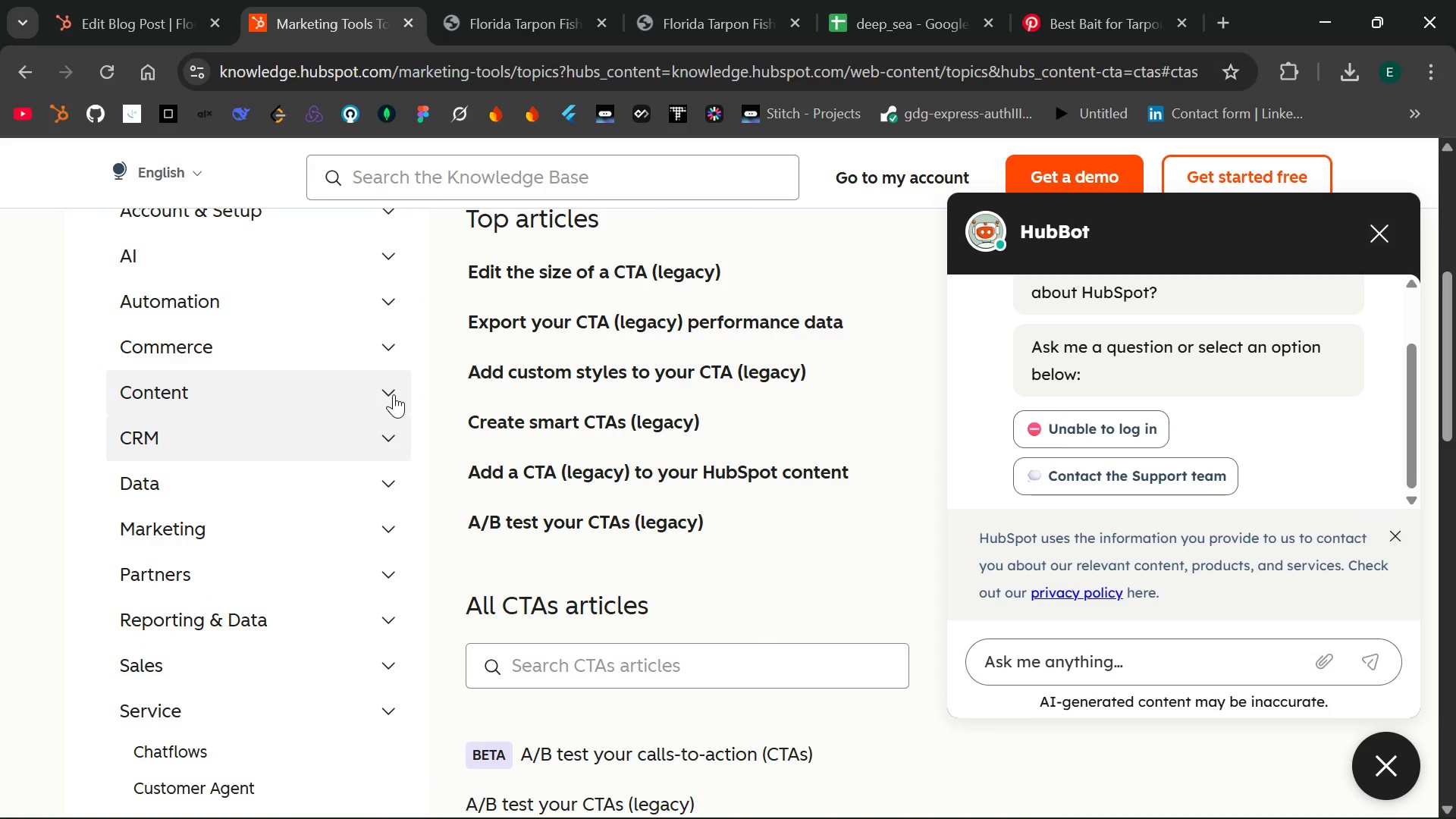 
left_click([394, 394])
 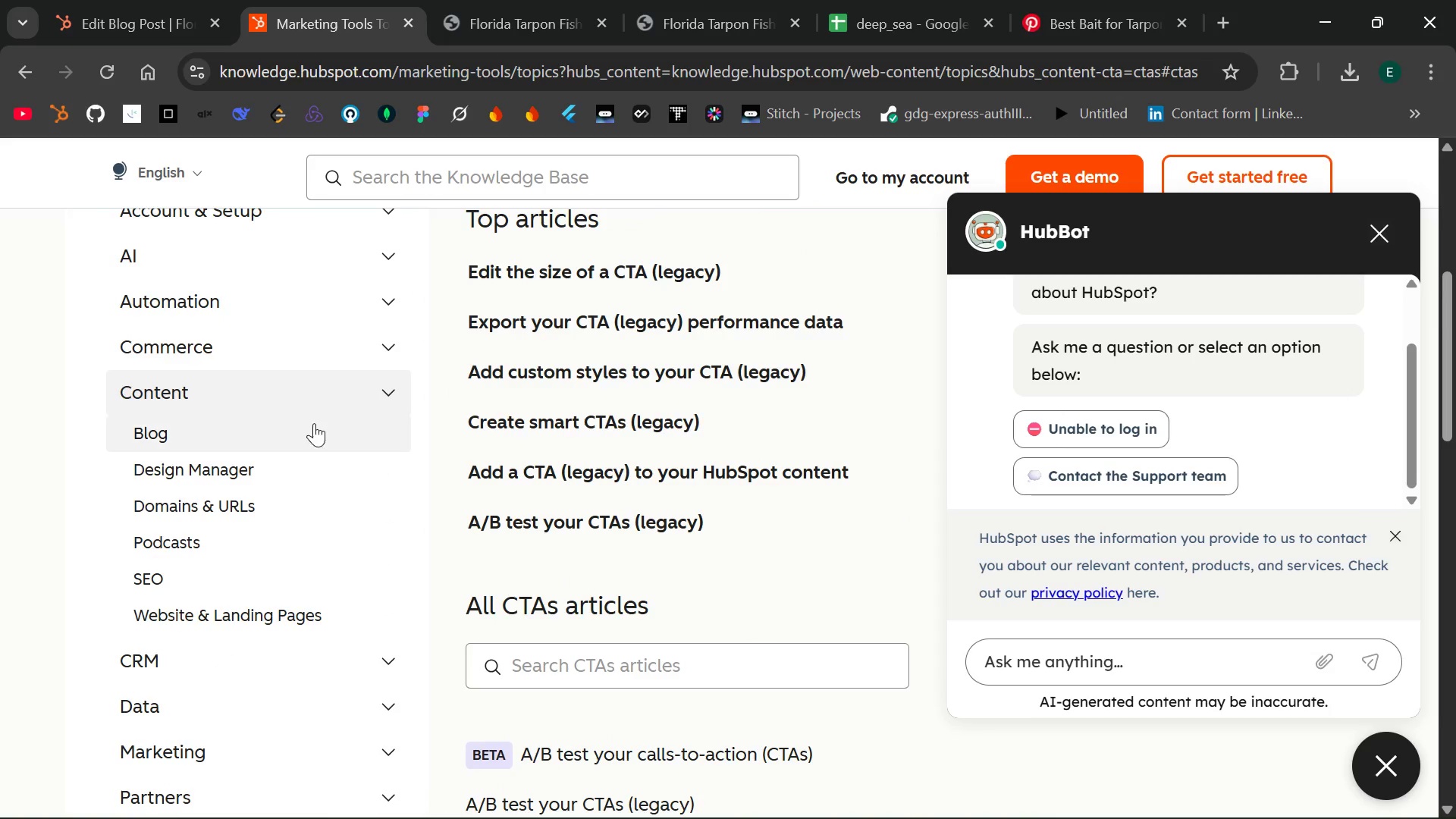 
left_click([301, 425])
 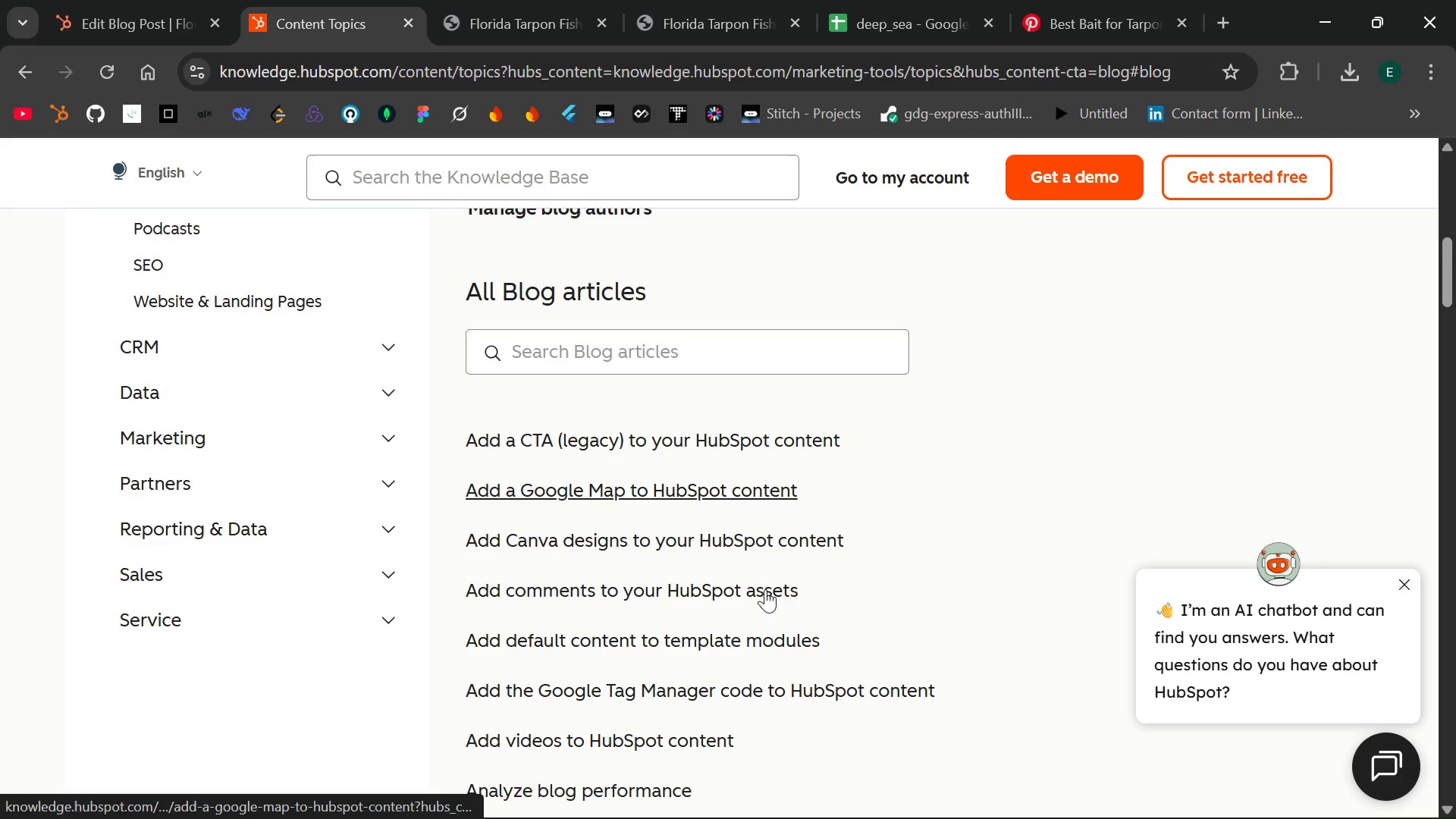 
wait(26.98)
 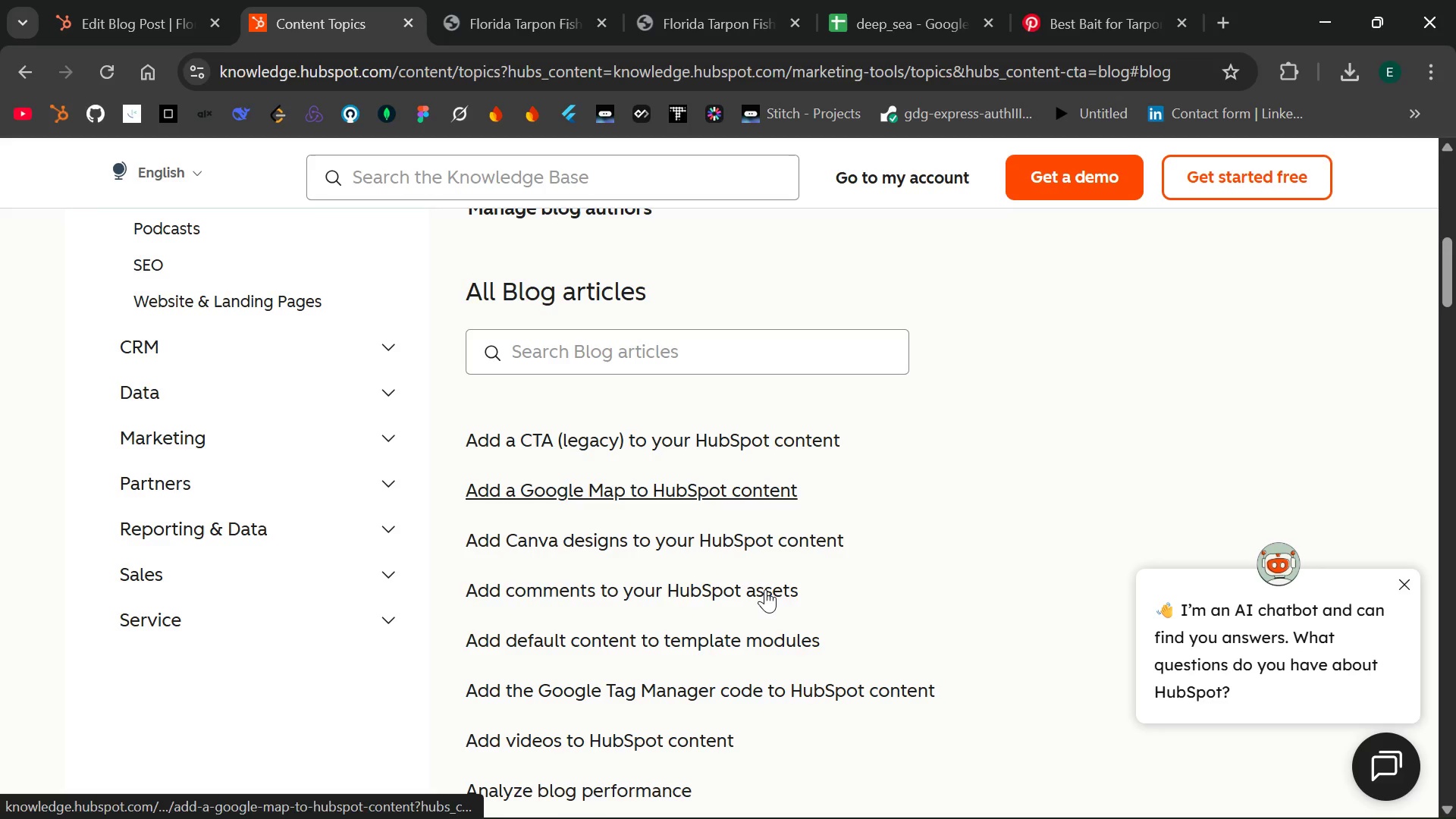 
left_click([676, 437])
 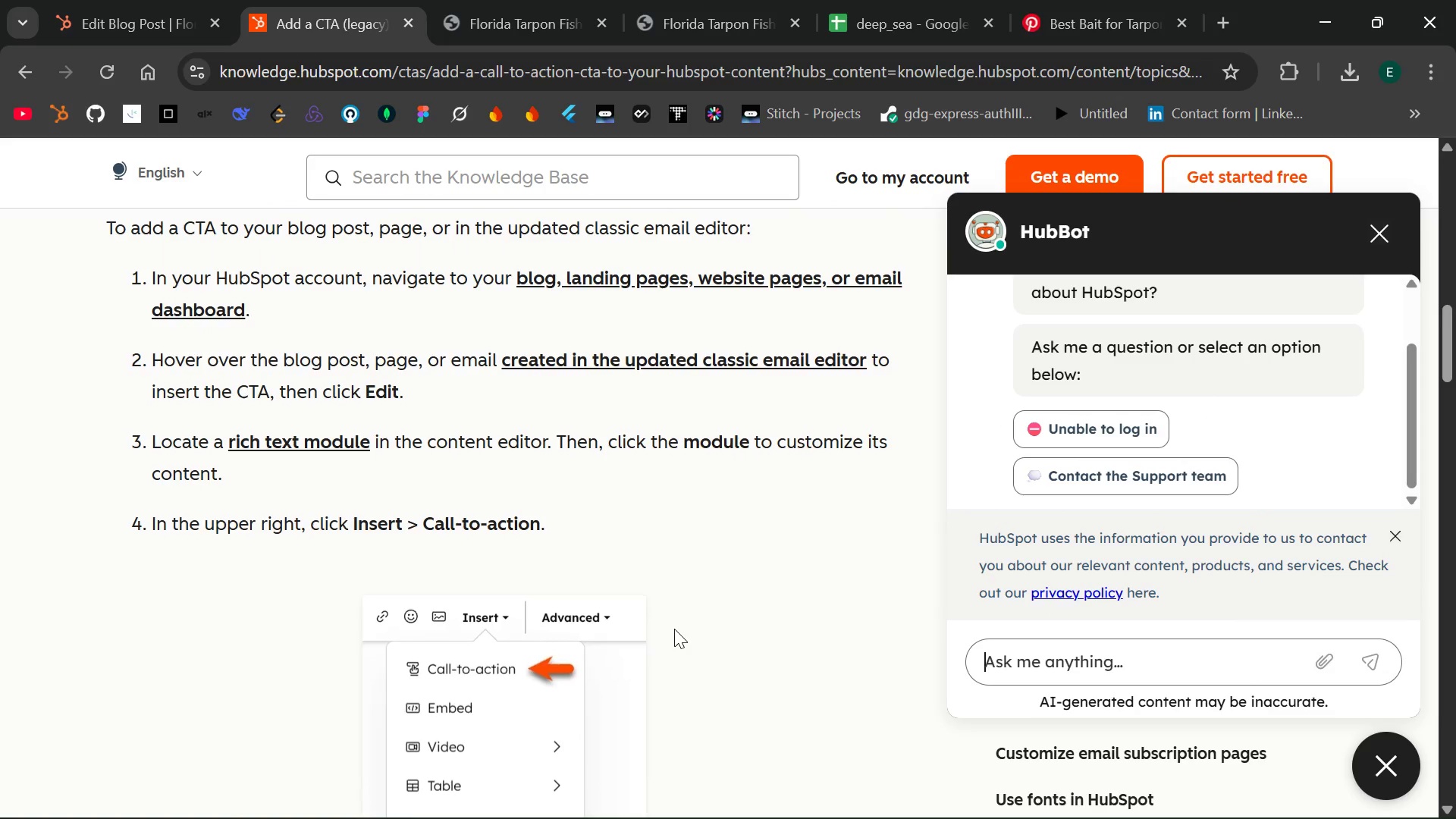 
wait(50.86)
 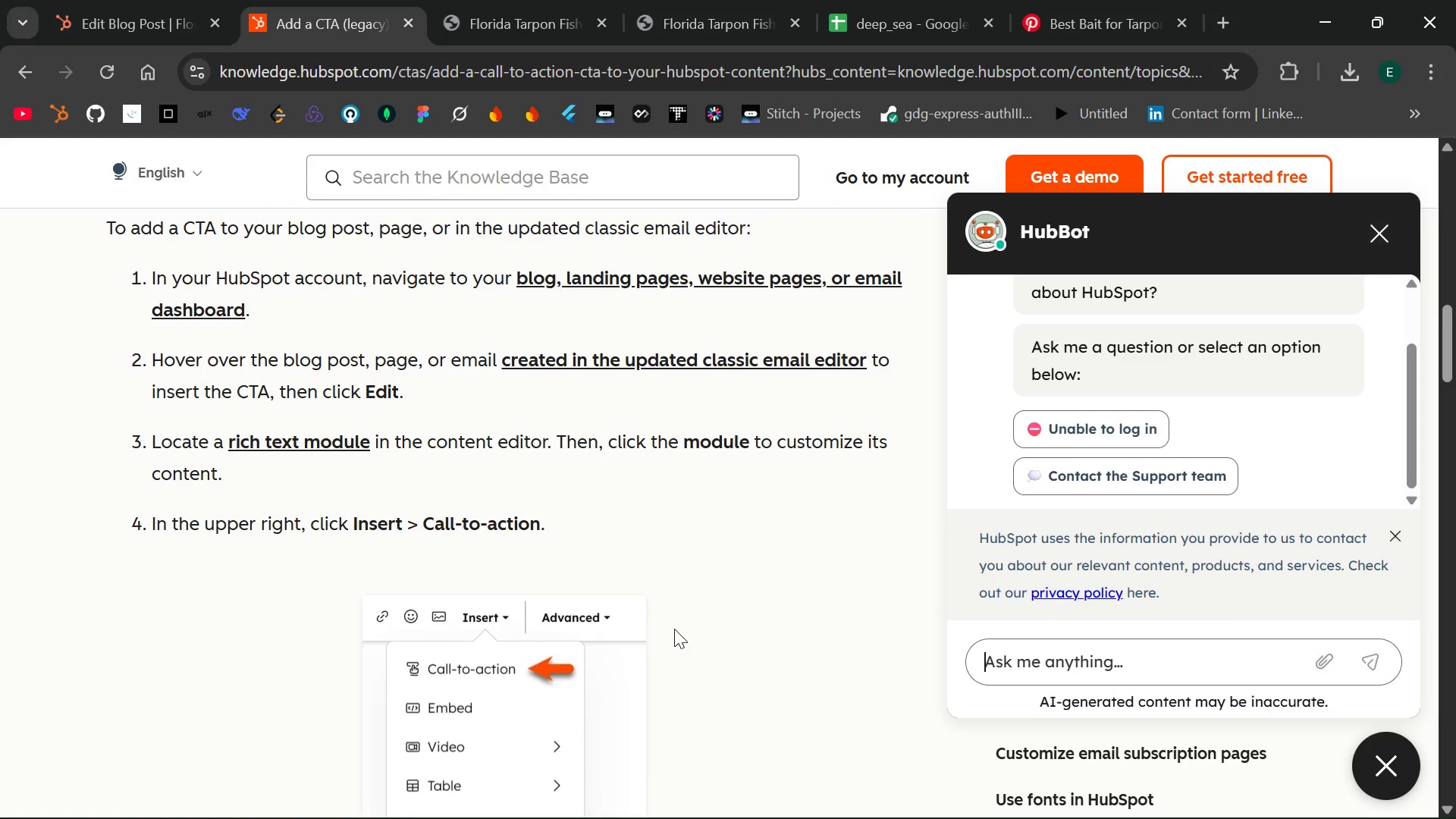 
left_click([1382, 232])